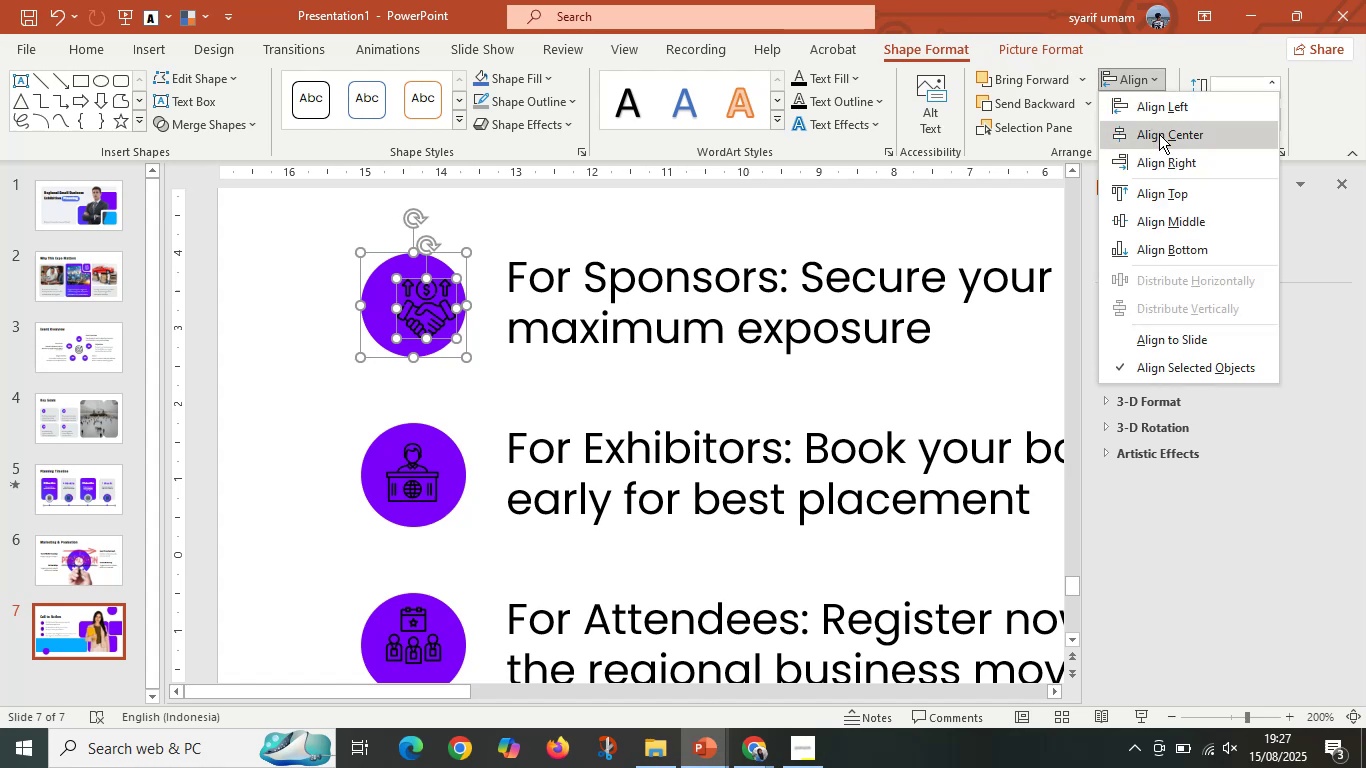 
left_click([1160, 134])
 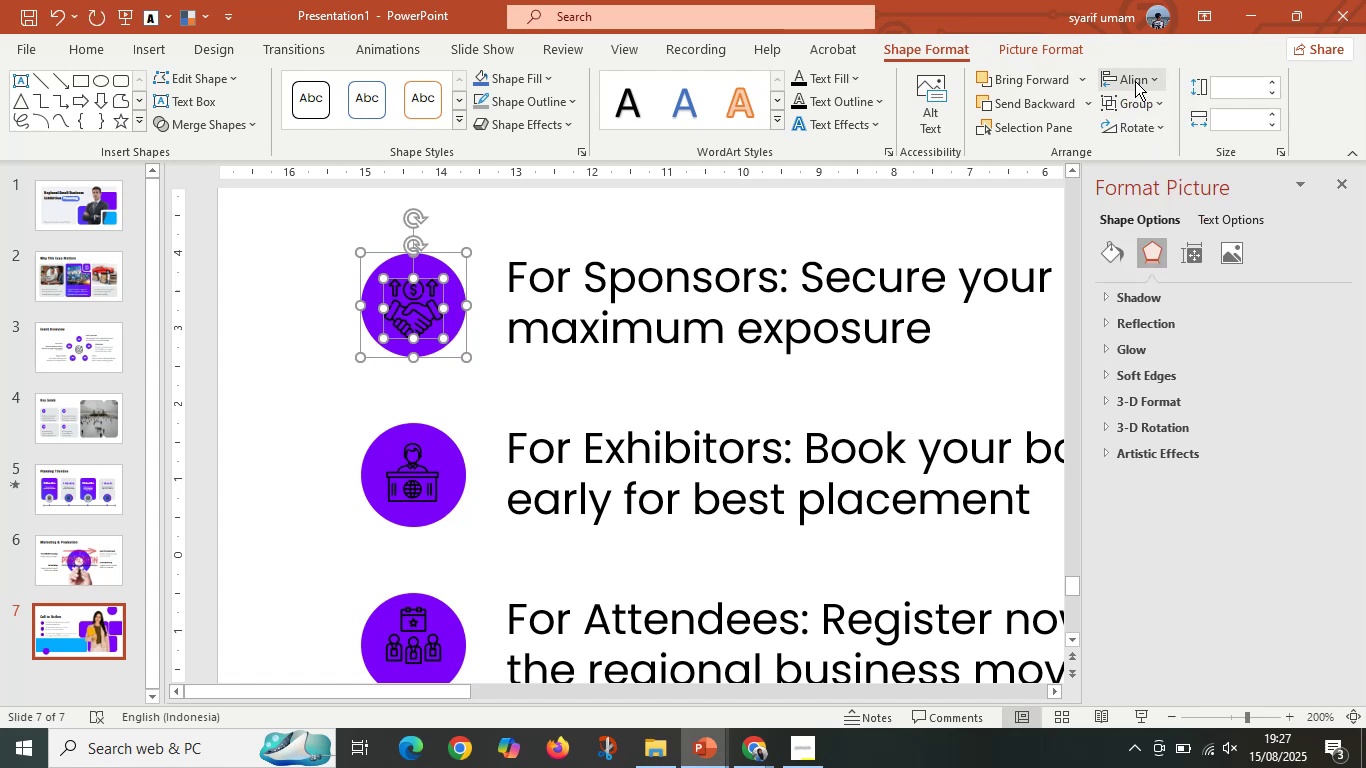 
left_click([1135, 79])
 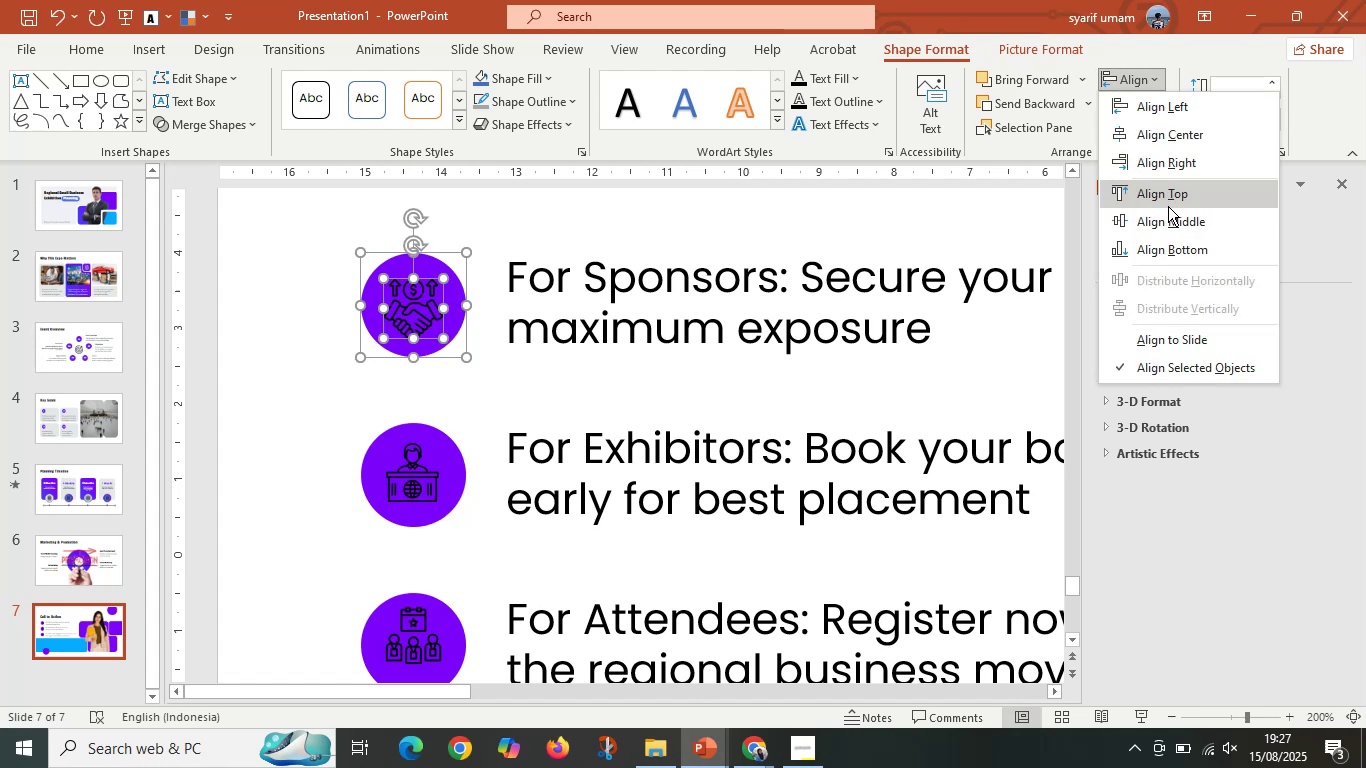 
left_click([1175, 225])
 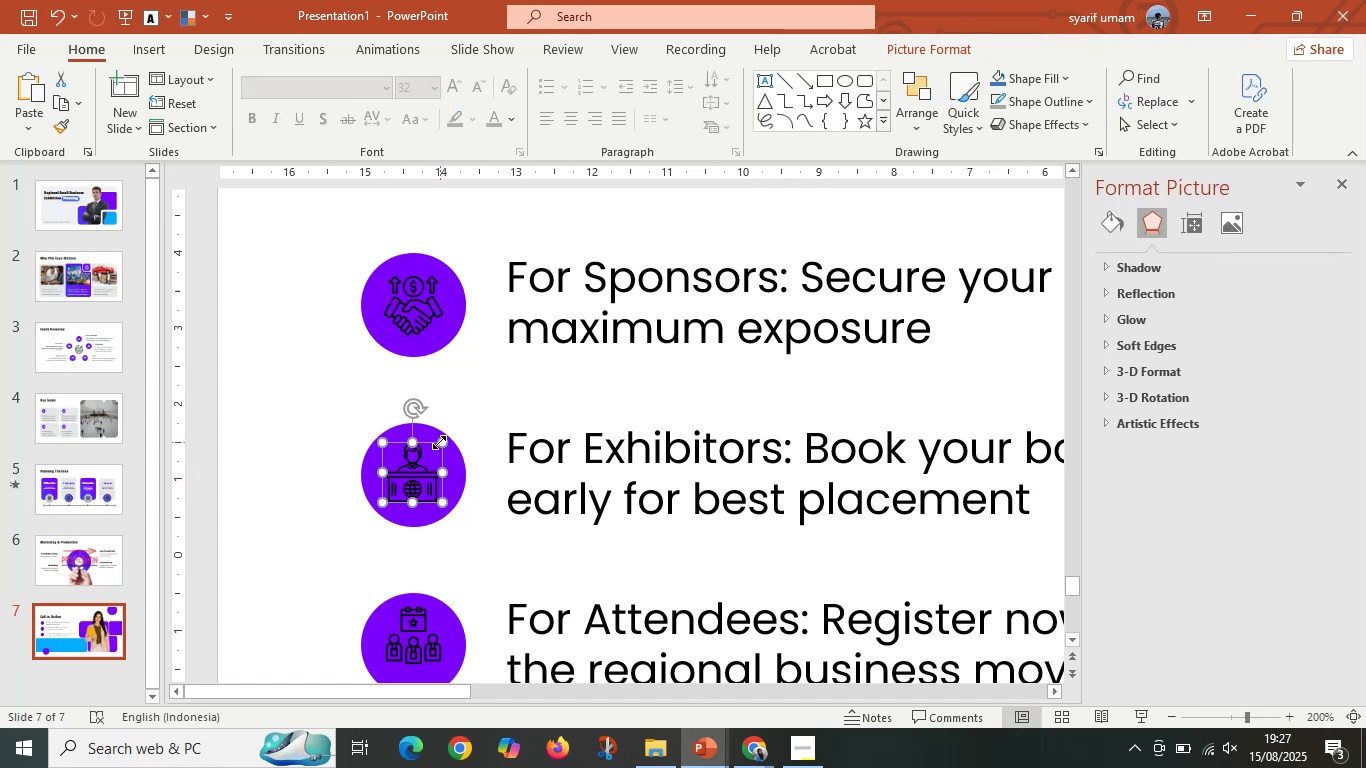 
key(Control+ControlLeft)
 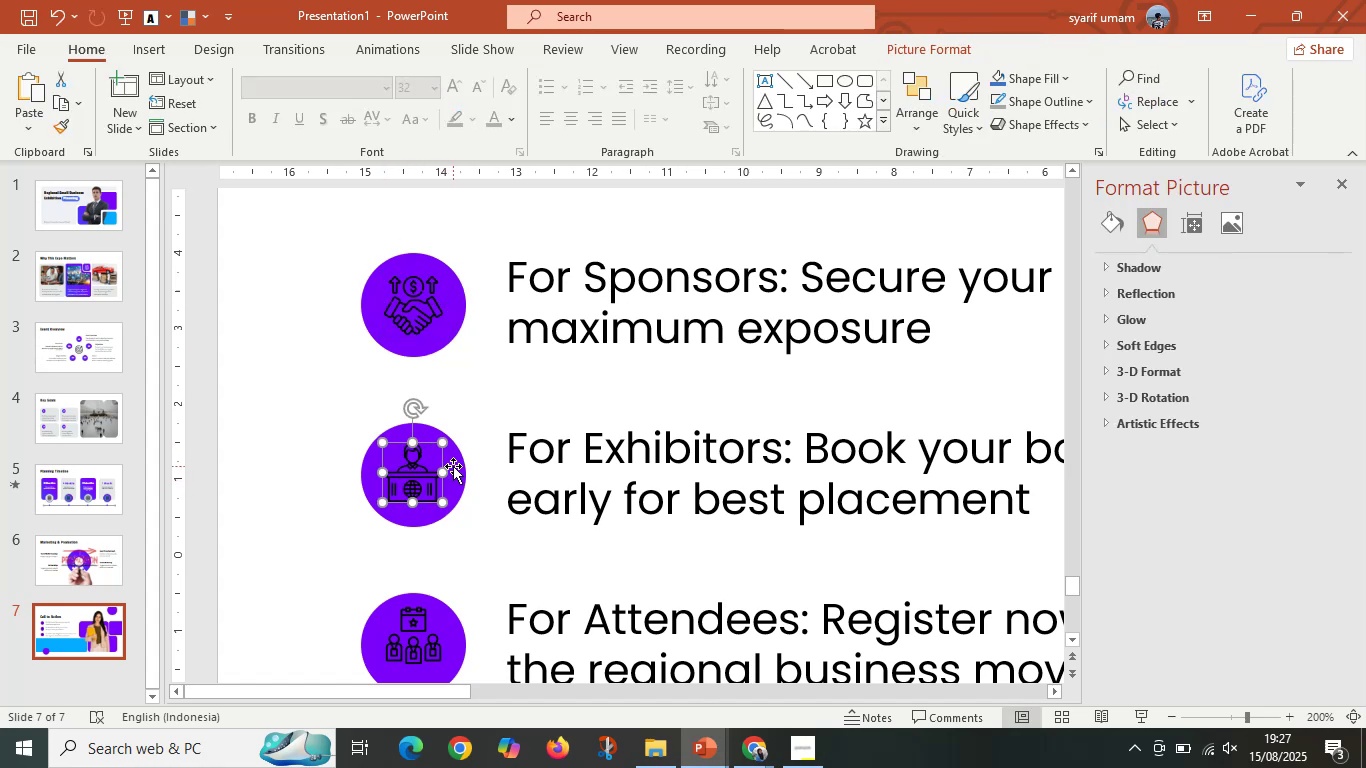 
left_click([453, 466])
 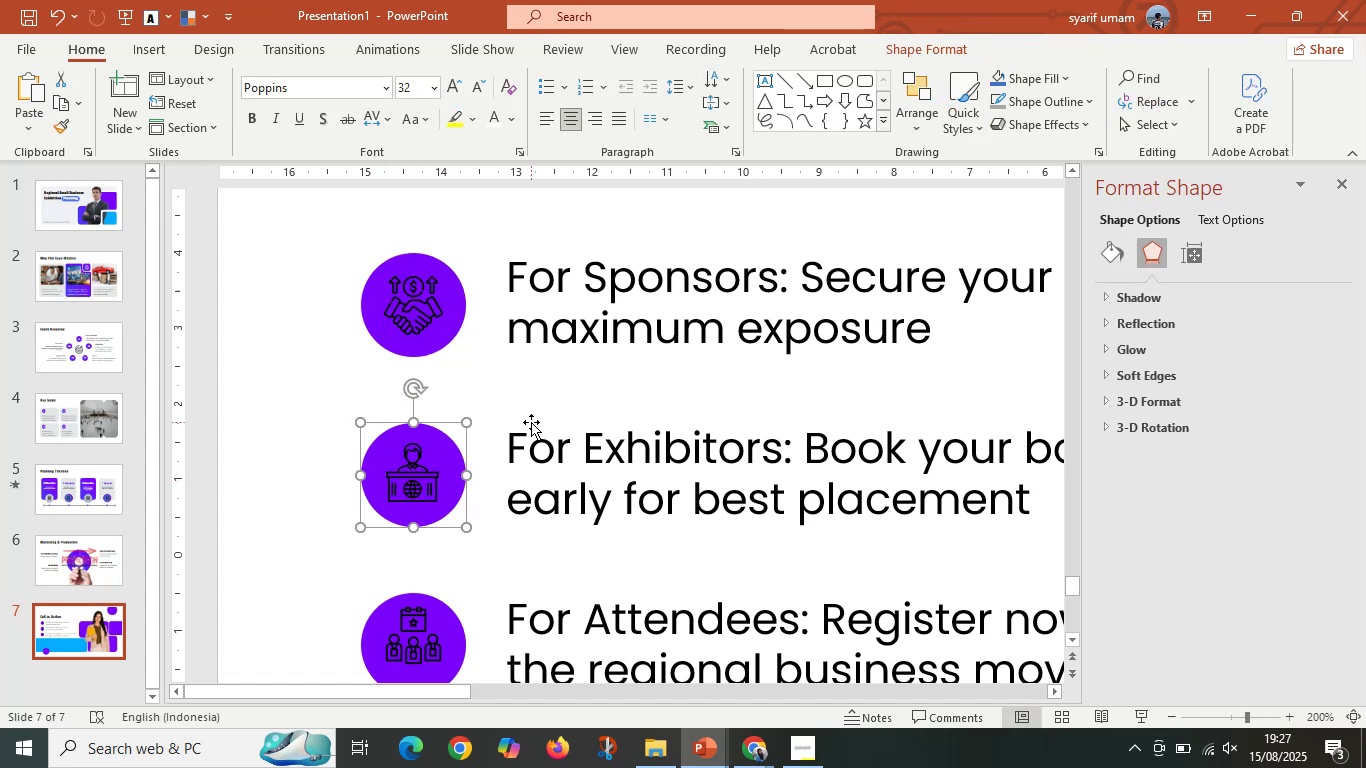 
hold_key(key=ShiftLeft, duration=0.49)
left_click([441, 475])
 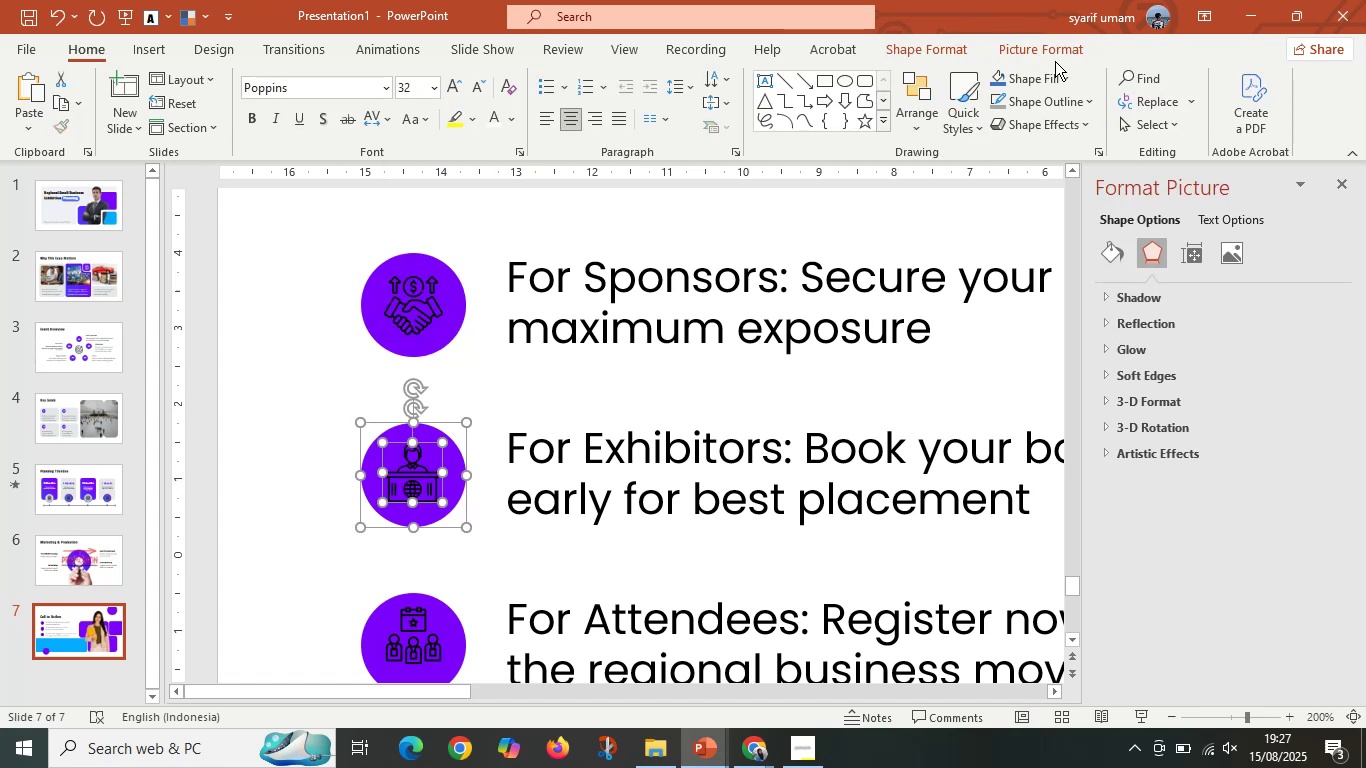 
left_click([1046, 57])
 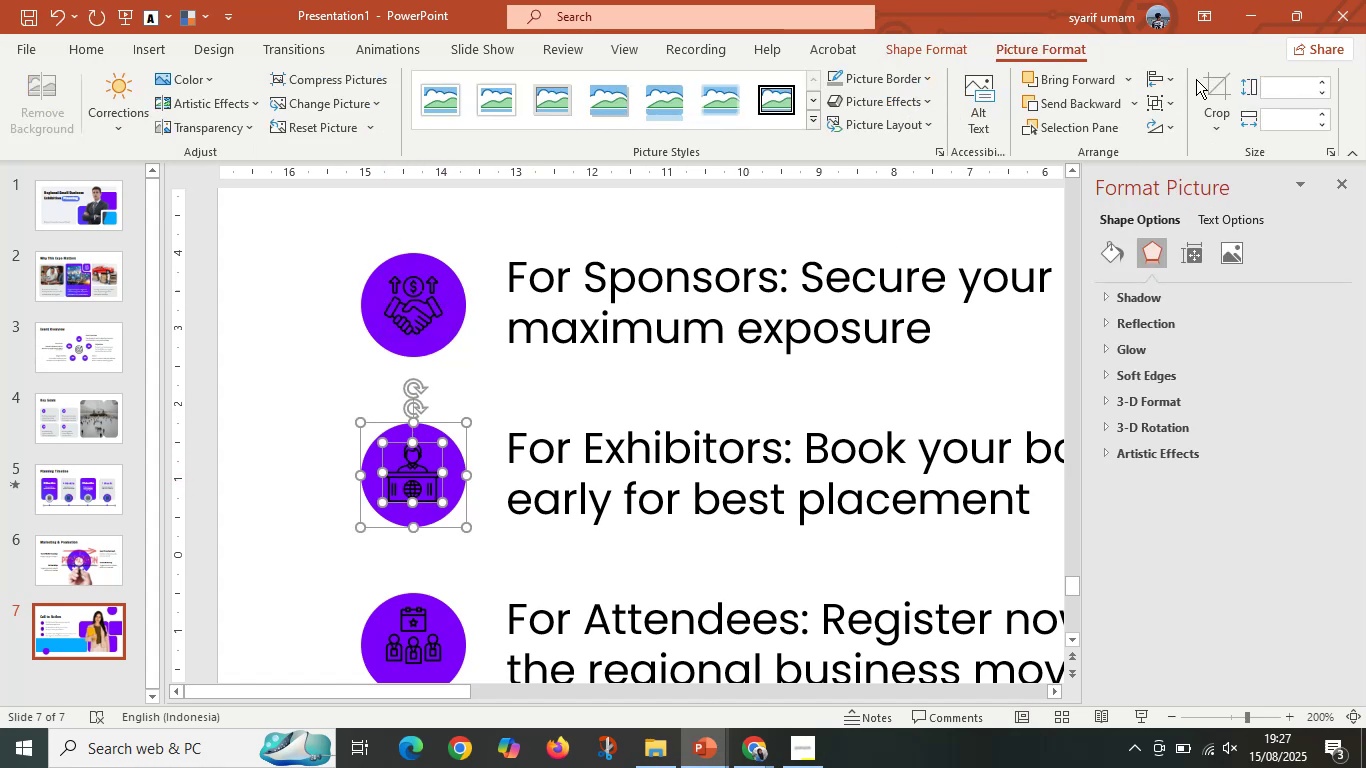 
left_click([1182, 79])
 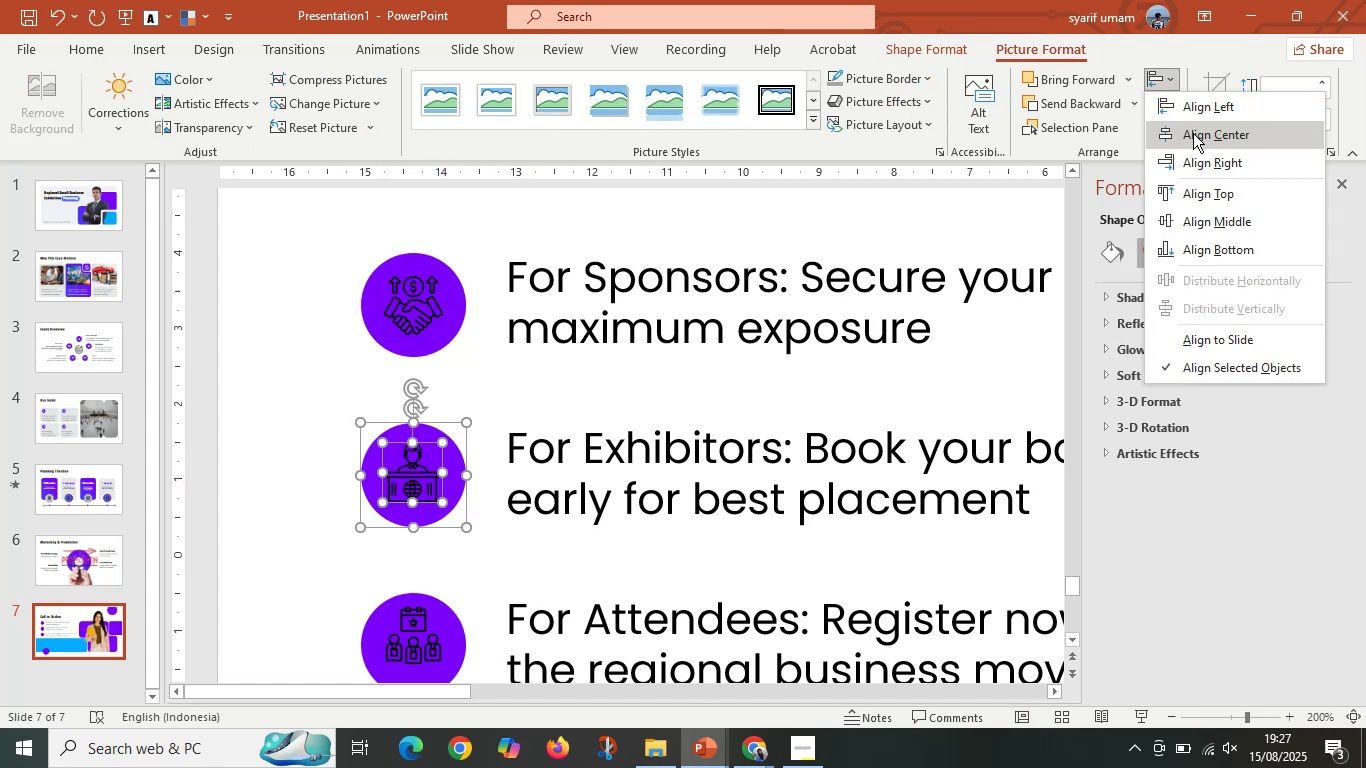 
triple_click([1195, 135])
 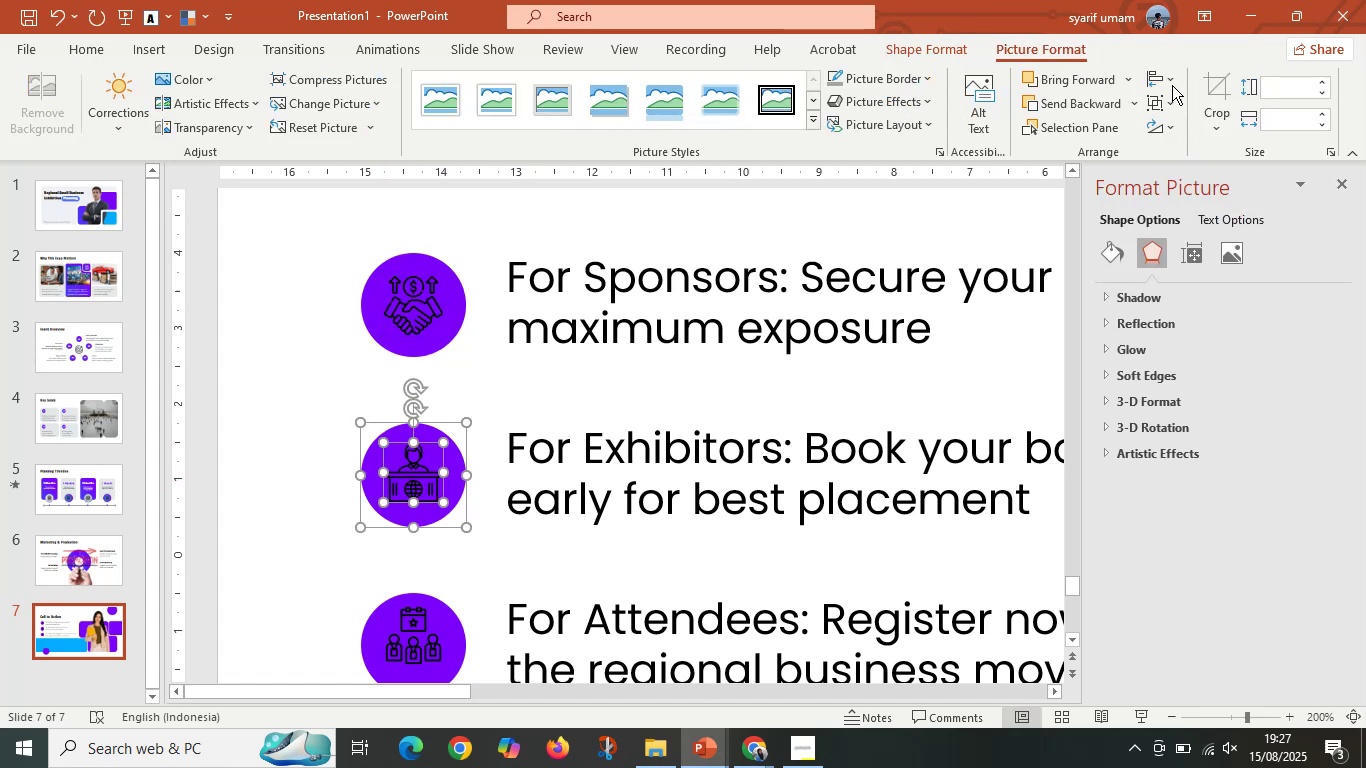 
left_click([1171, 82])
 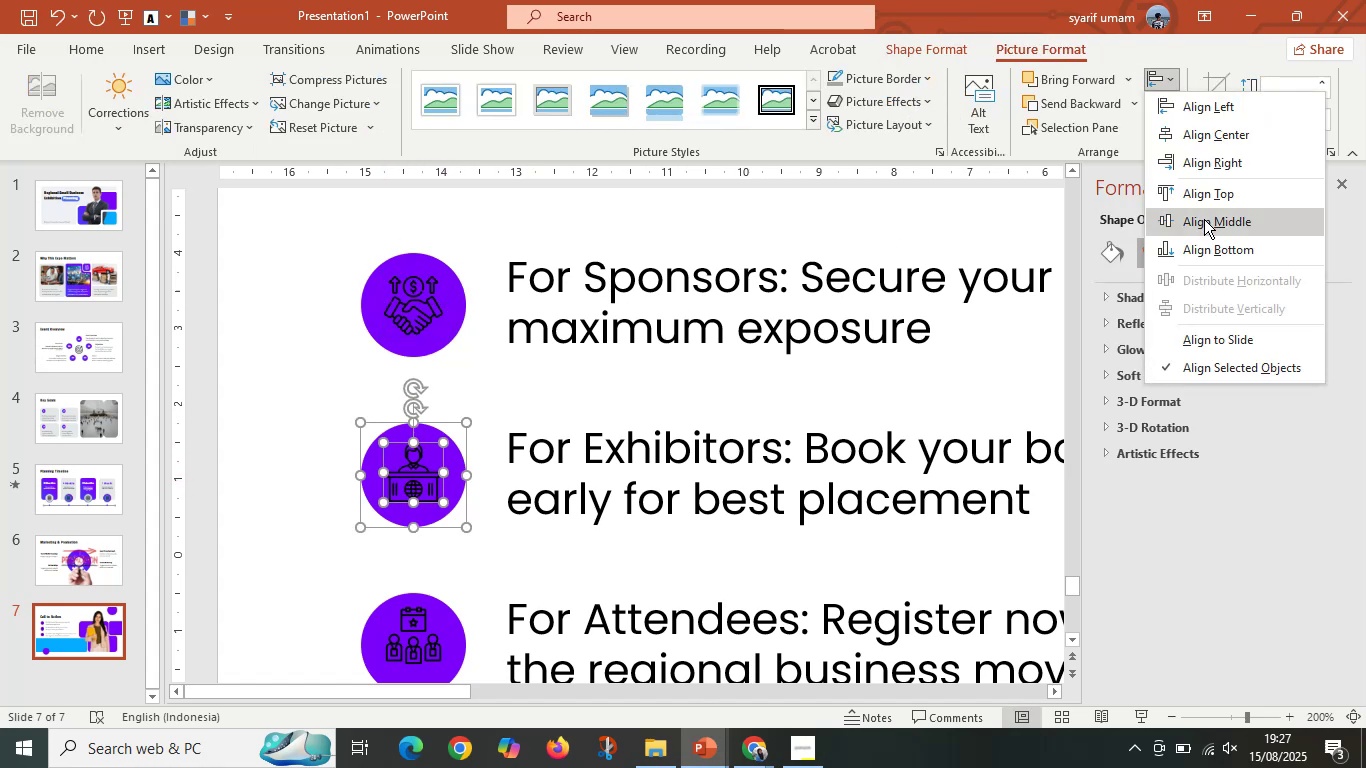 
left_click([1204, 219])
 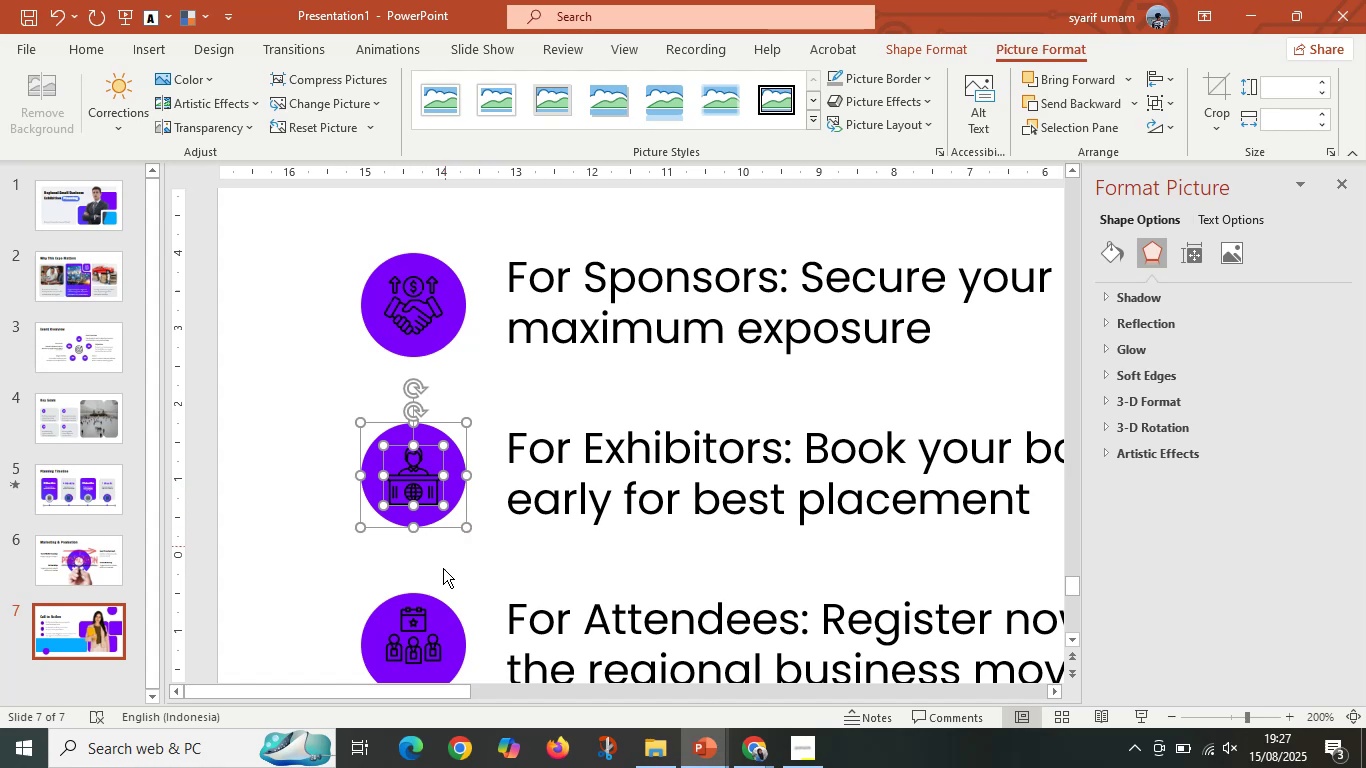 
left_click([421, 614])
 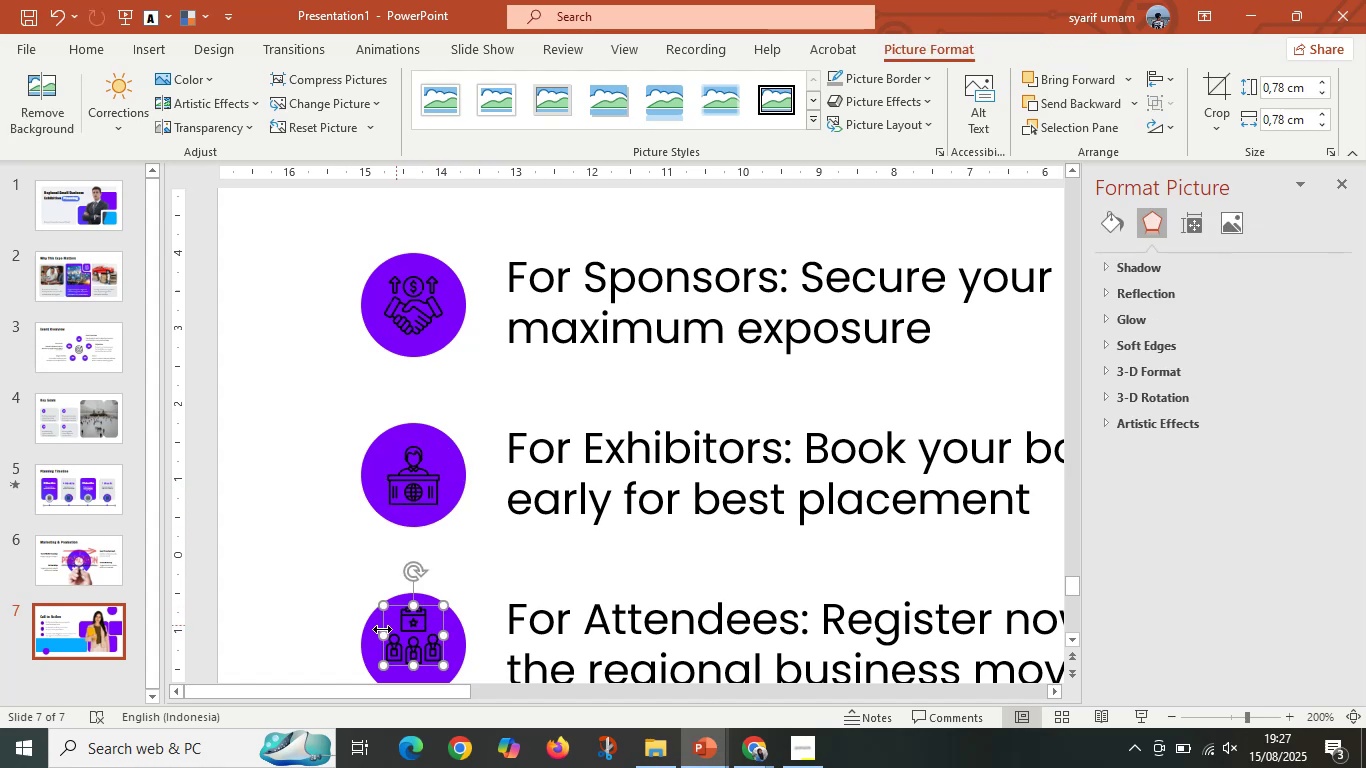 
hold_key(key=ShiftLeft, duration=0.44)
left_click([363, 632])
 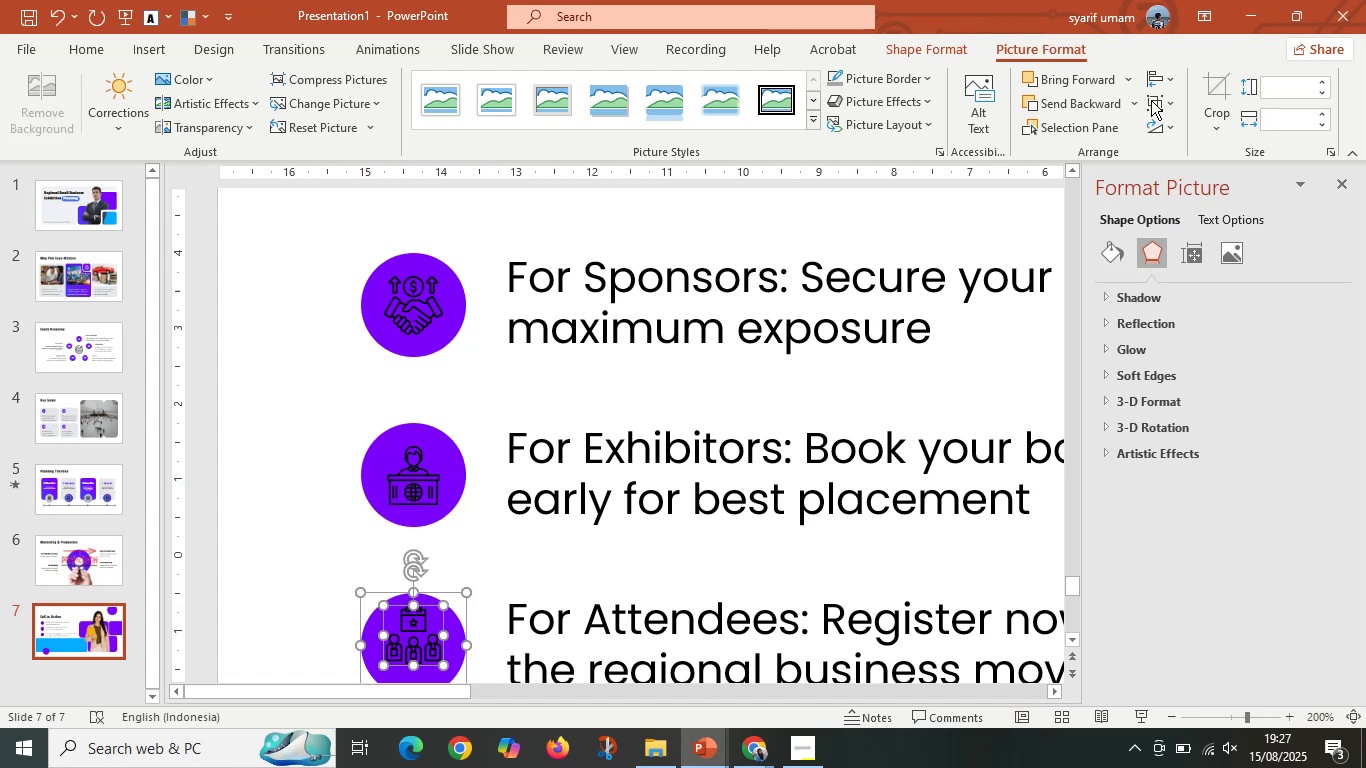 
left_click([1165, 78])
 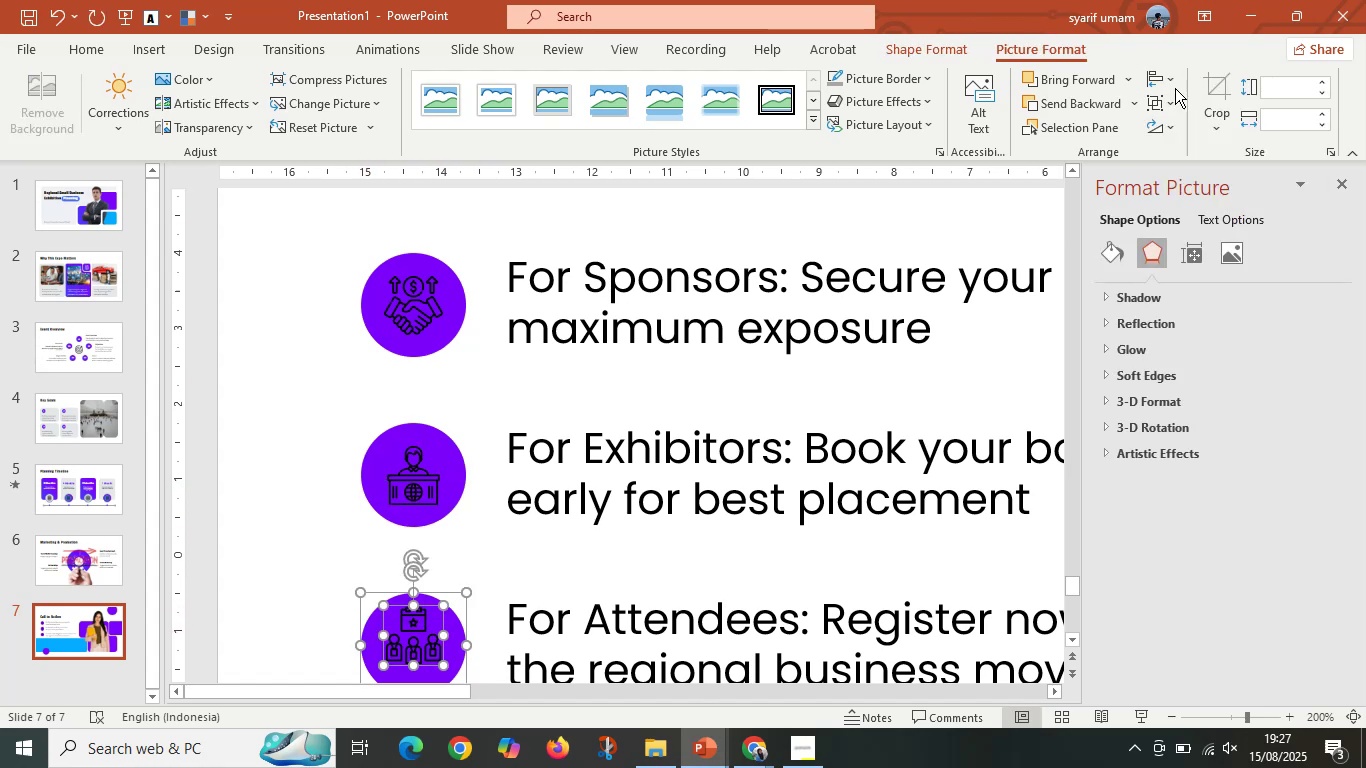 
double_click([1175, 86])
 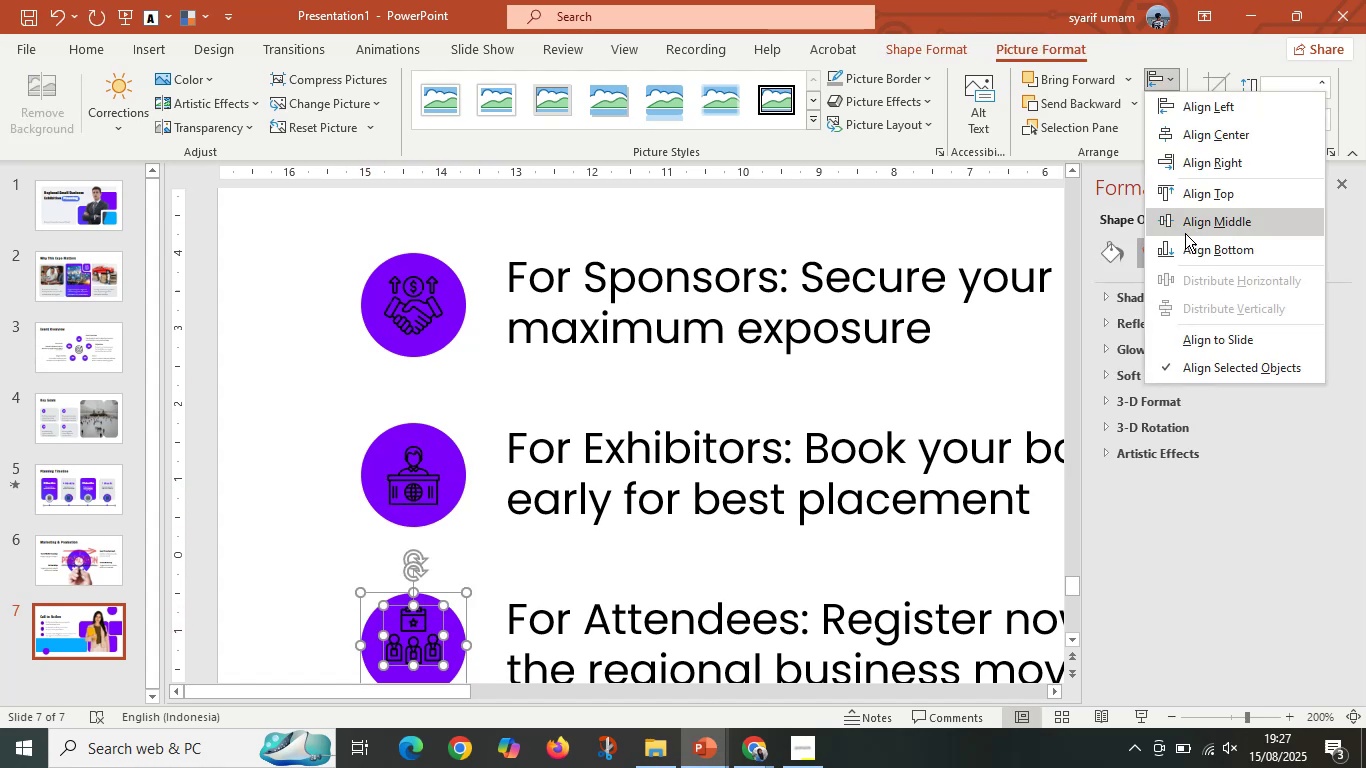 
left_click([1189, 231])
 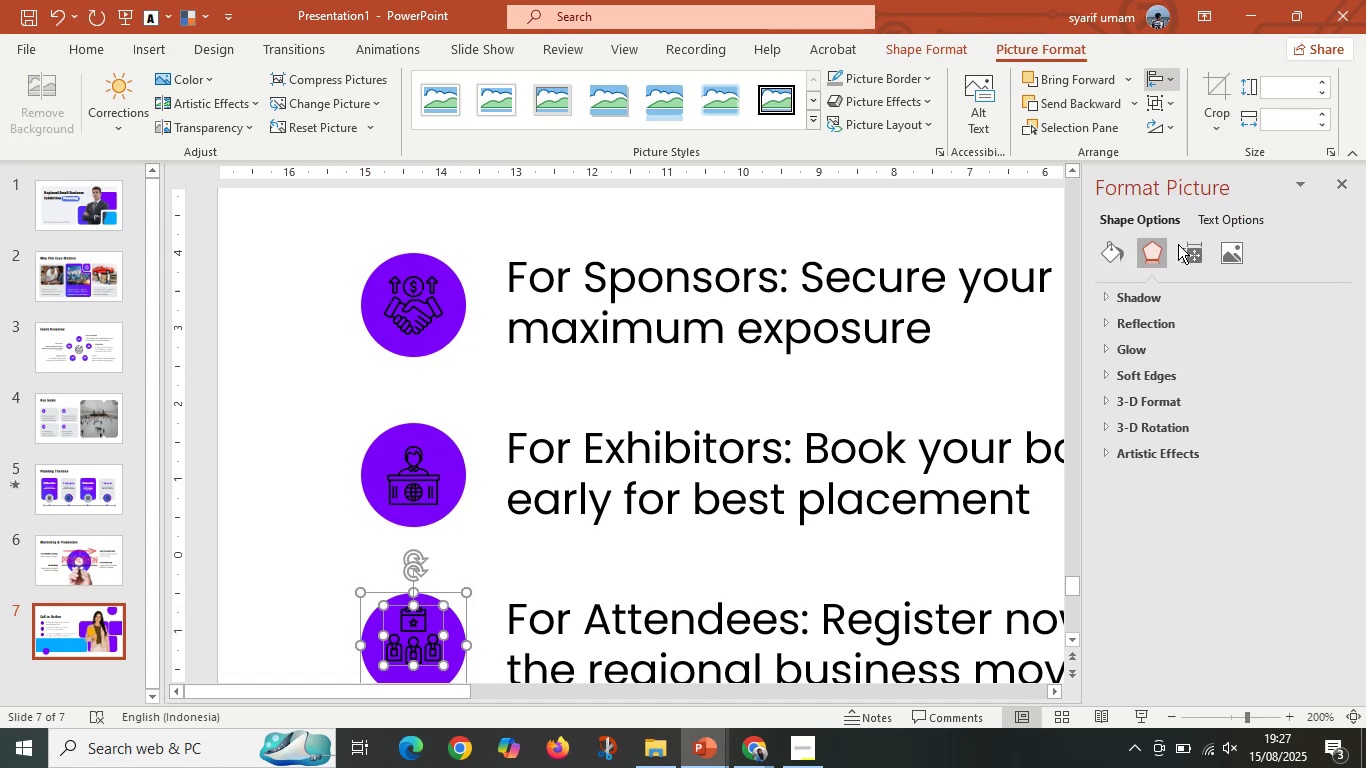 
hold_key(key=ControlLeft, duration=0.4)
scroll: coordinate [588, 475], scroll_direction: down, amount: 2.0
 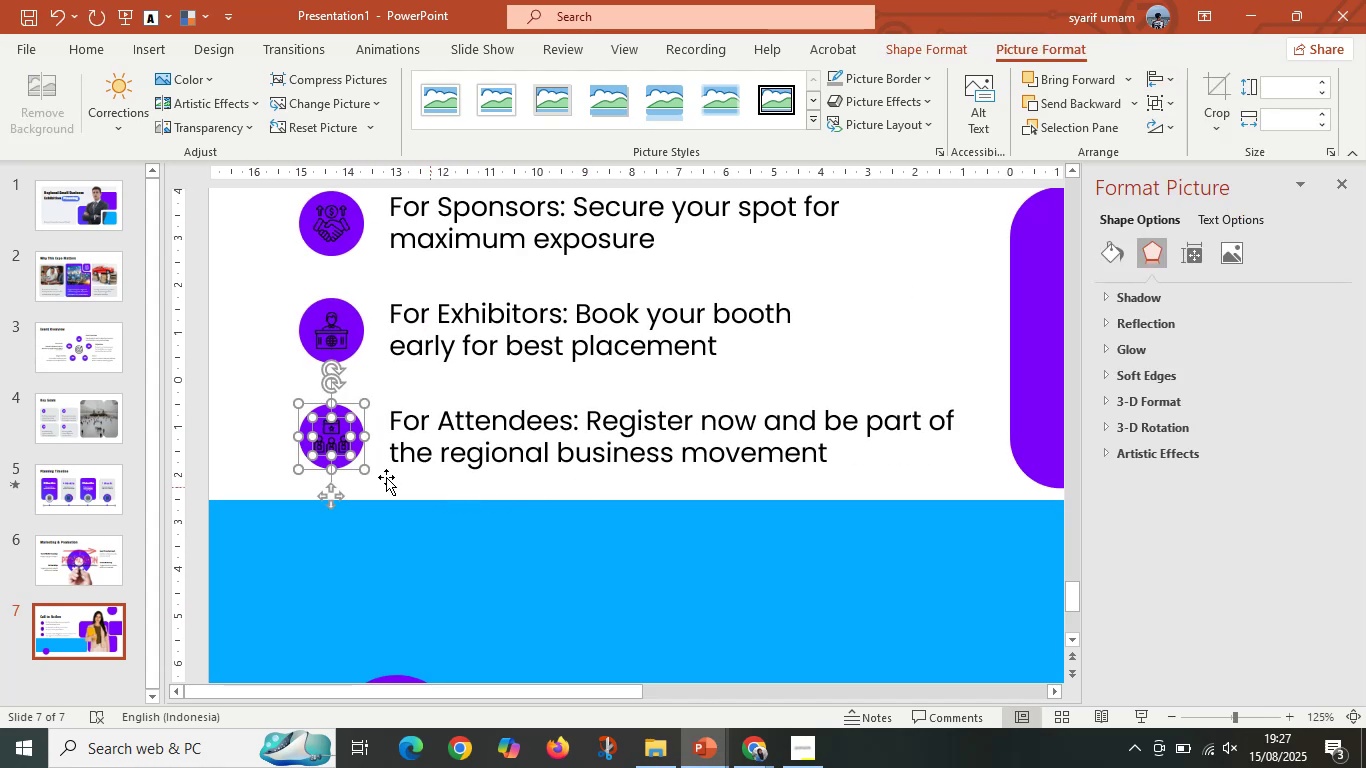 
left_click([270, 441])
 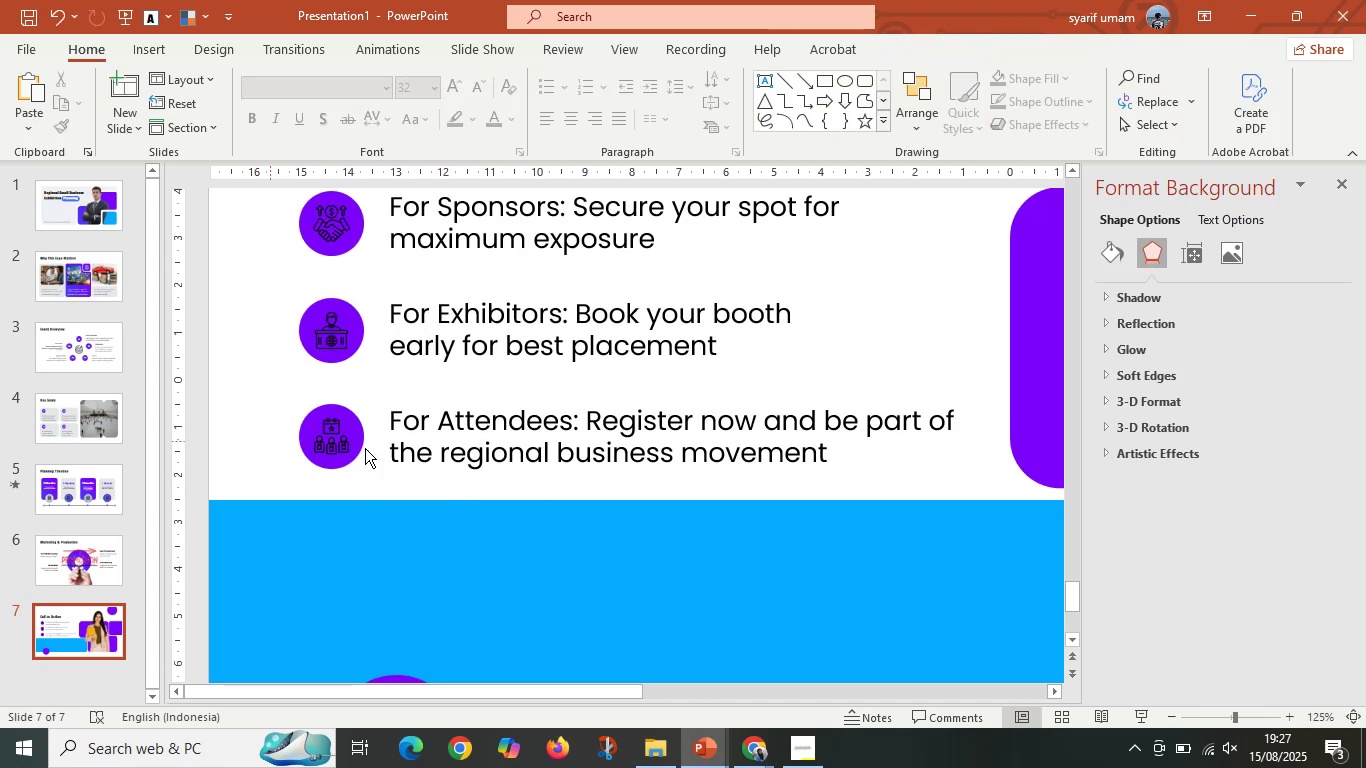 
hold_key(key=ControlLeft, duration=0.4)
scroll: coordinate [604, 449], scroll_direction: down, amount: 2.0
 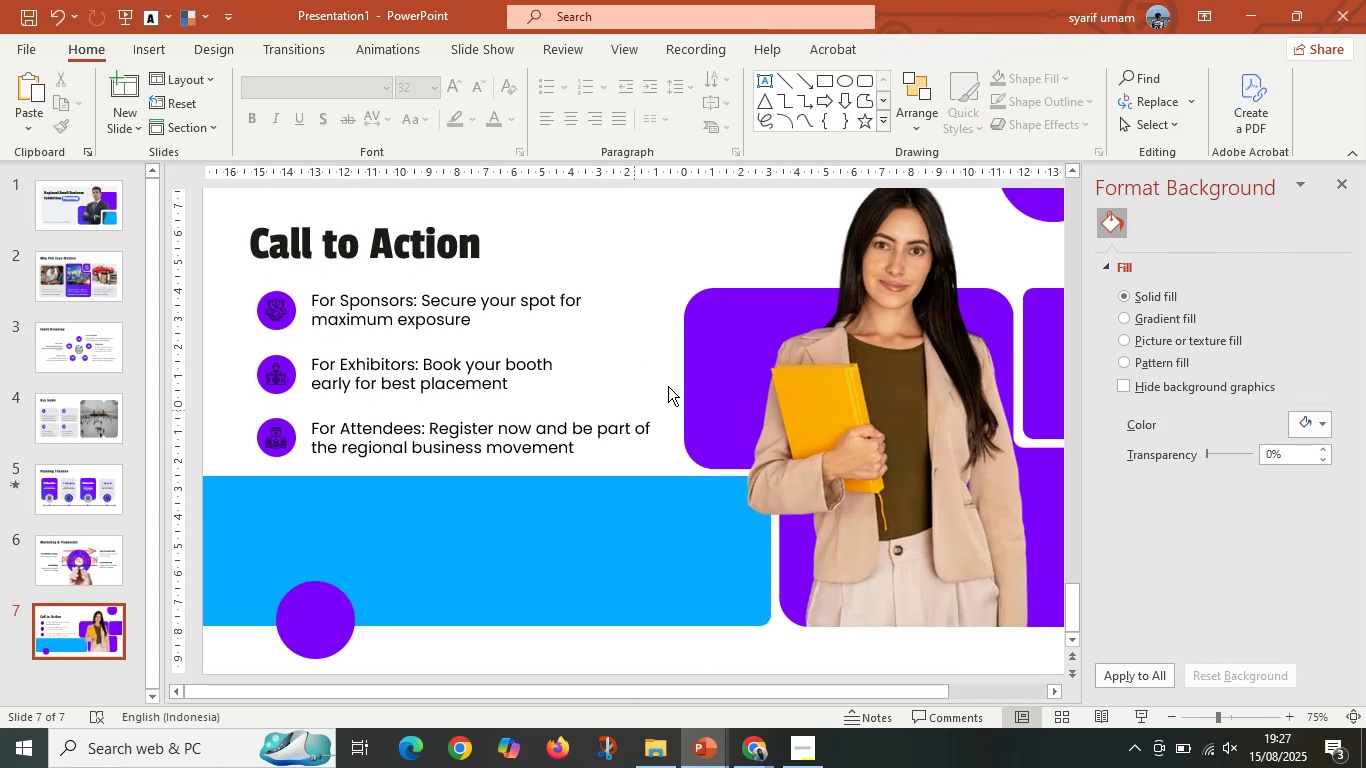 
hold_key(key=ControlLeft, duration=0.47)
scroll: coordinate [717, 367], scroll_direction: down, amount: 1.0
 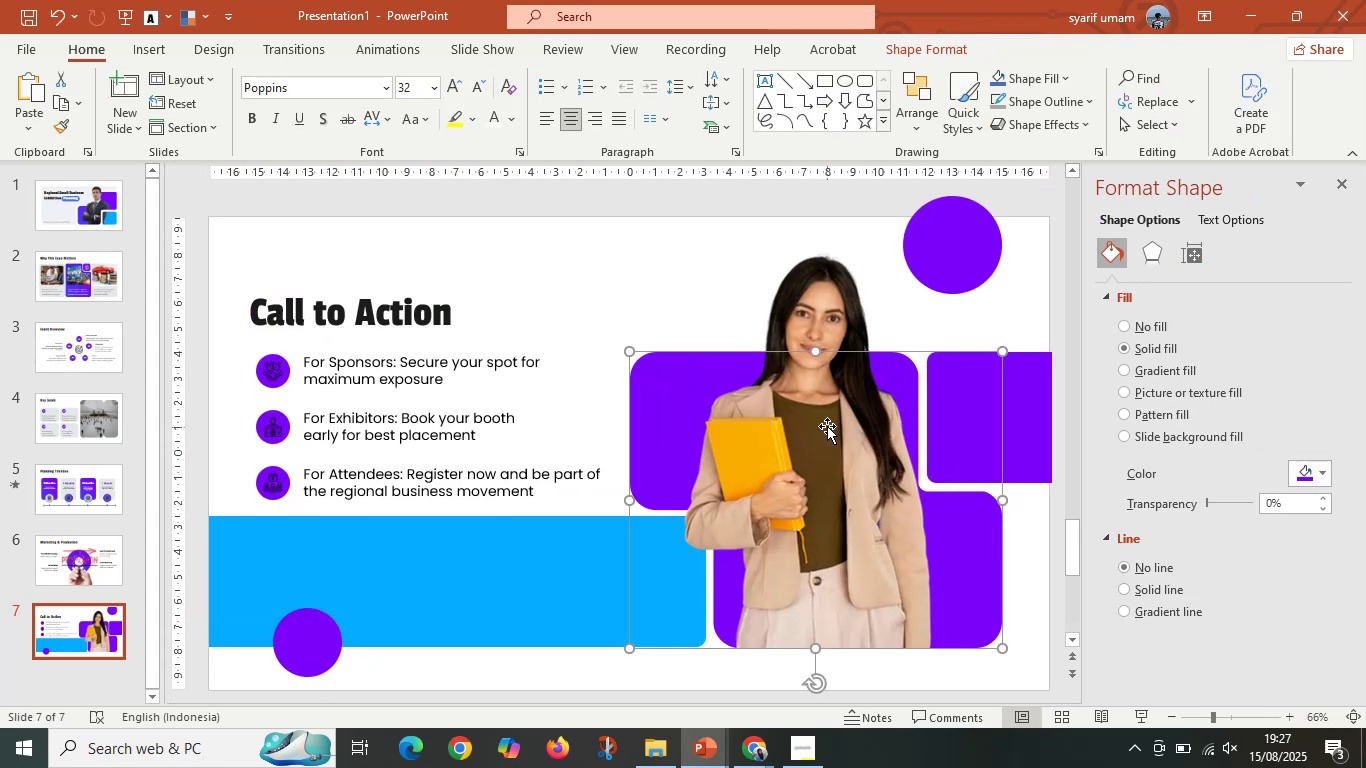 
hold_key(key=ControlLeft, duration=0.36)
scroll: coordinate [828, 426], scroll_direction: down, amount: 2.0
 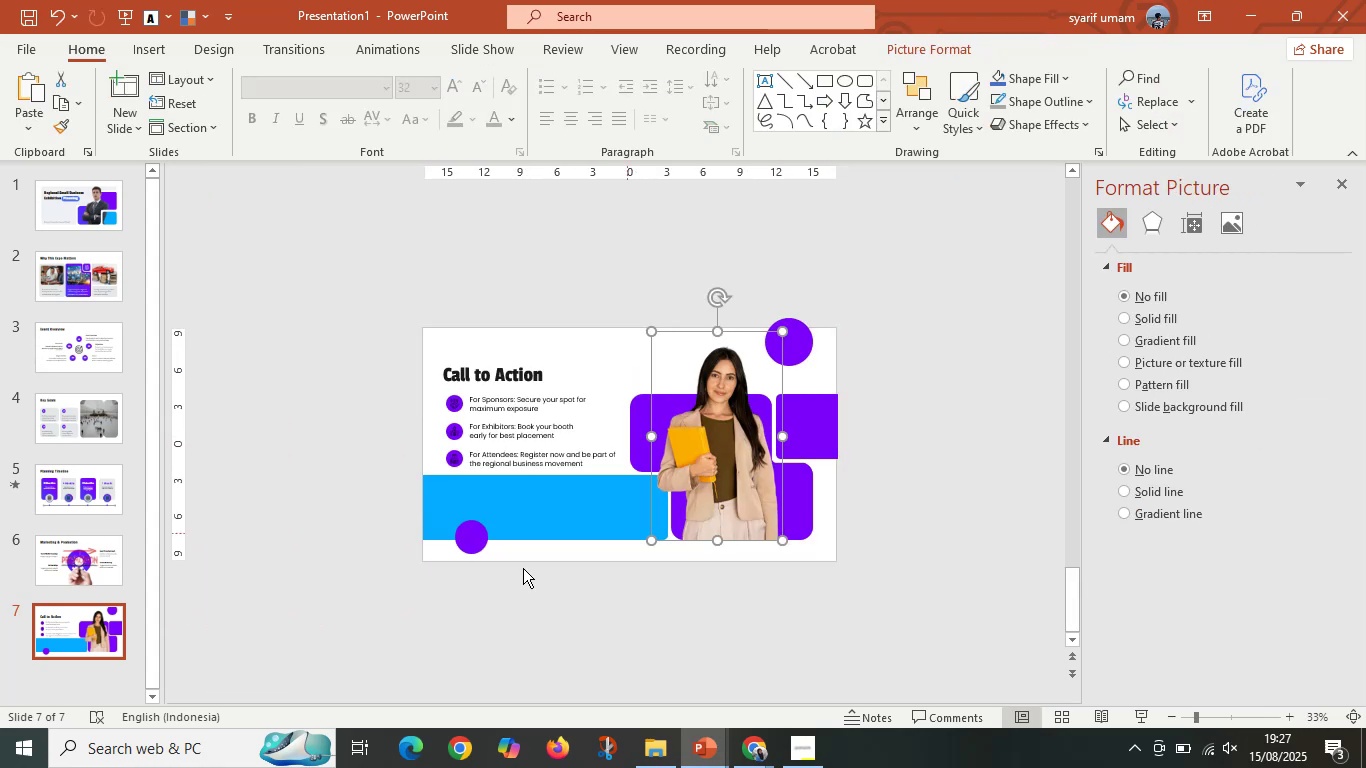 
left_click([452, 626])
 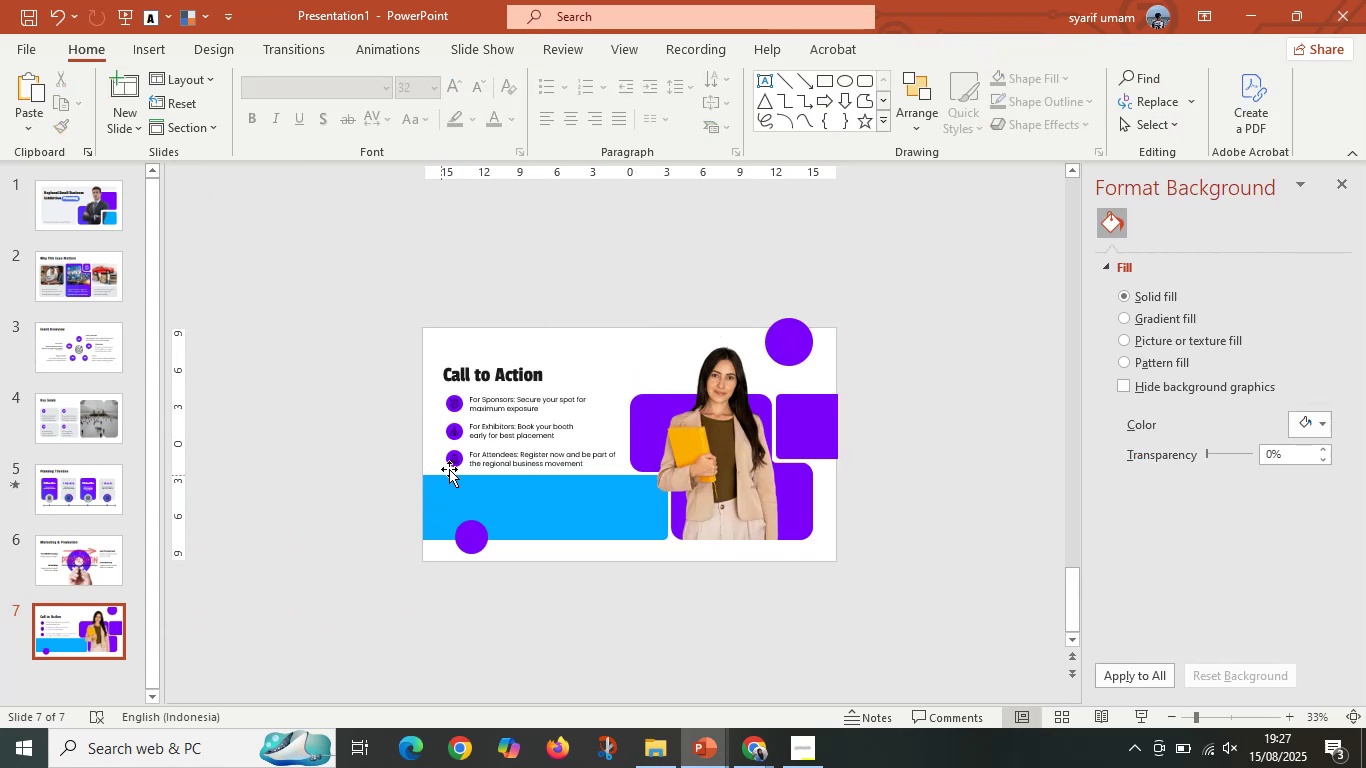 
left_click([454, 461])
 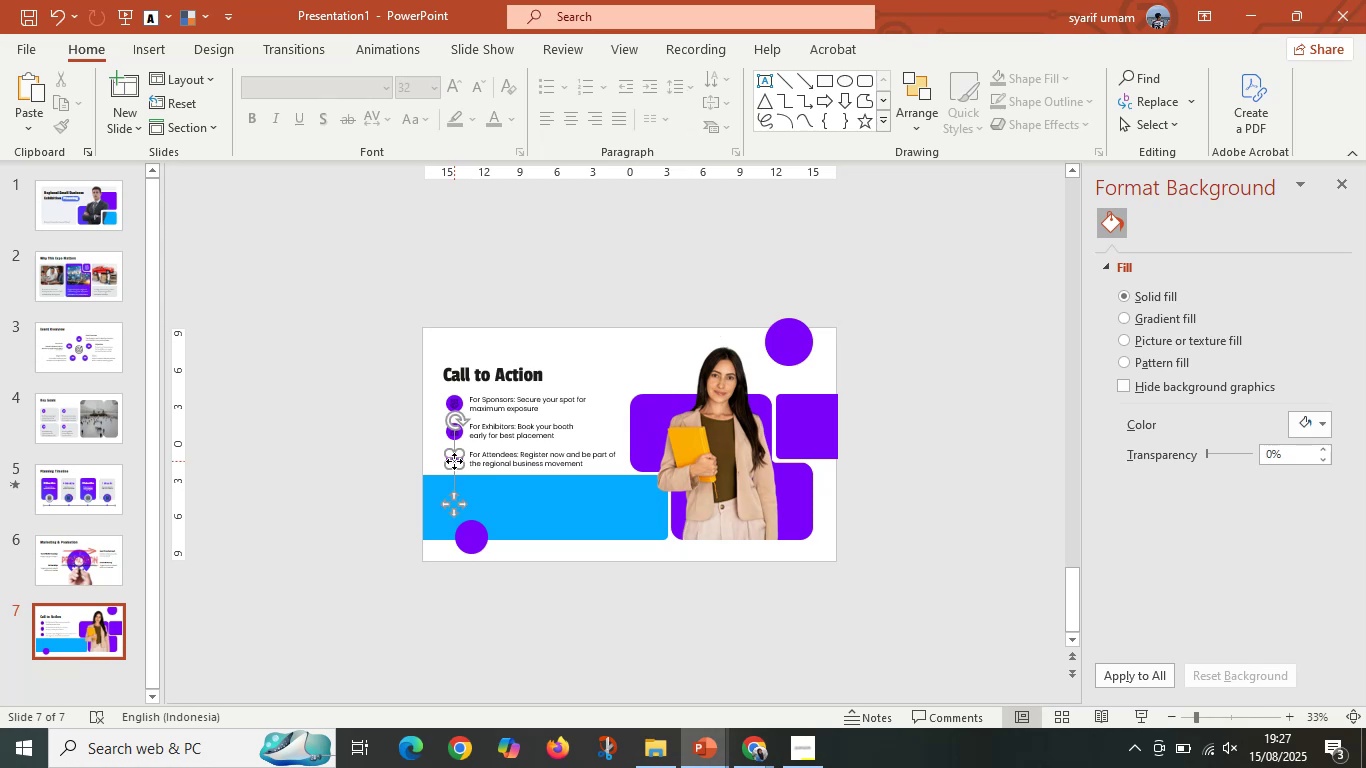 
hold_key(key=ControlLeft, duration=0.43)
scroll: coordinate [458, 462], scroll_direction: up, amount: 5.0
 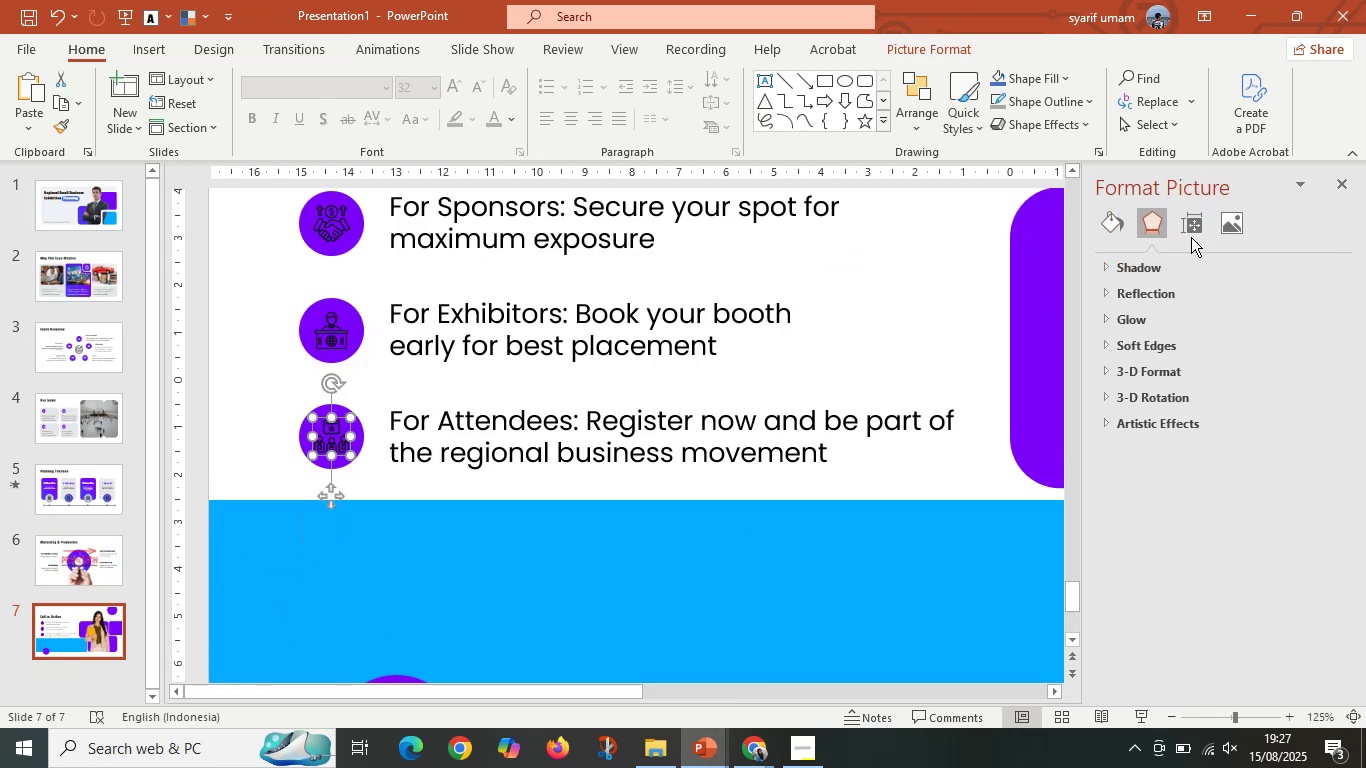 
left_click([1234, 221])
 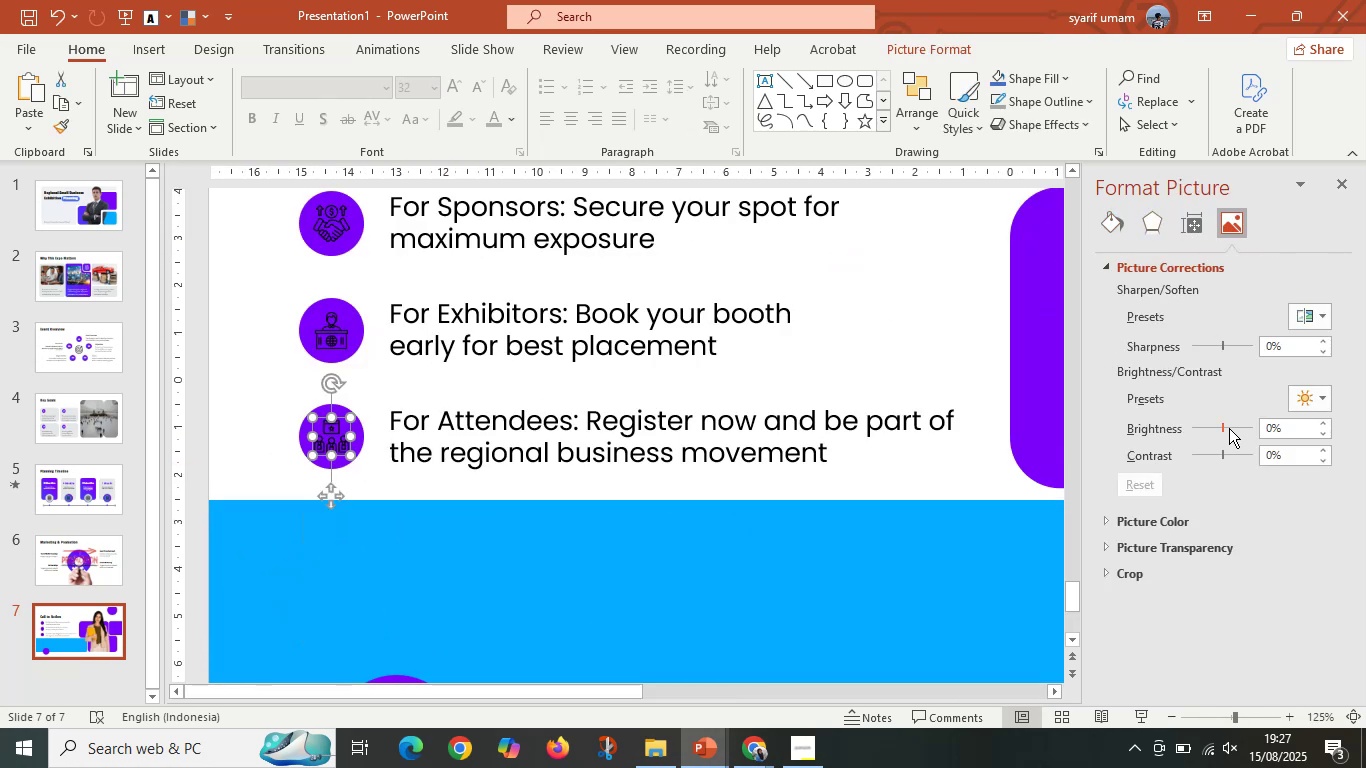 
left_click_drag(start_coordinate=[1221, 428], to_coordinate=[1333, 429])
 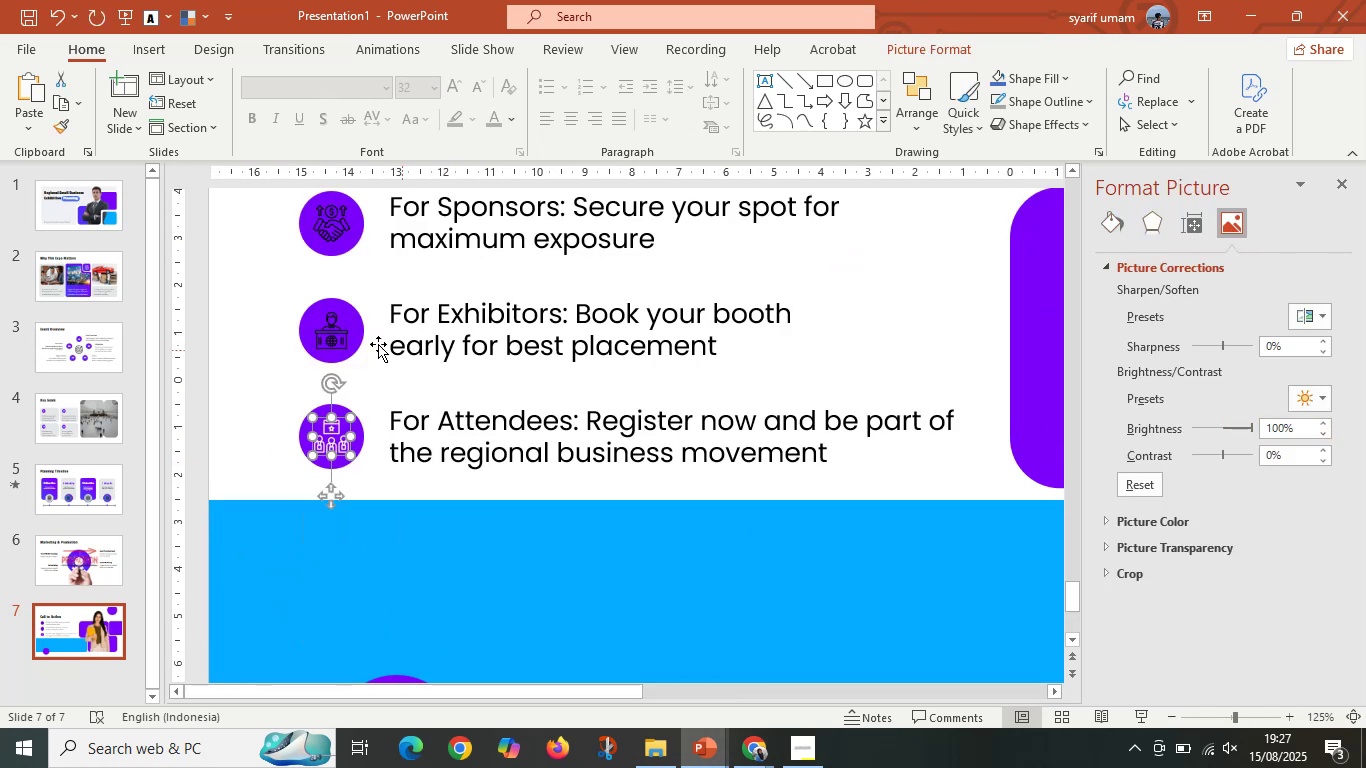 
left_click([332, 322])
 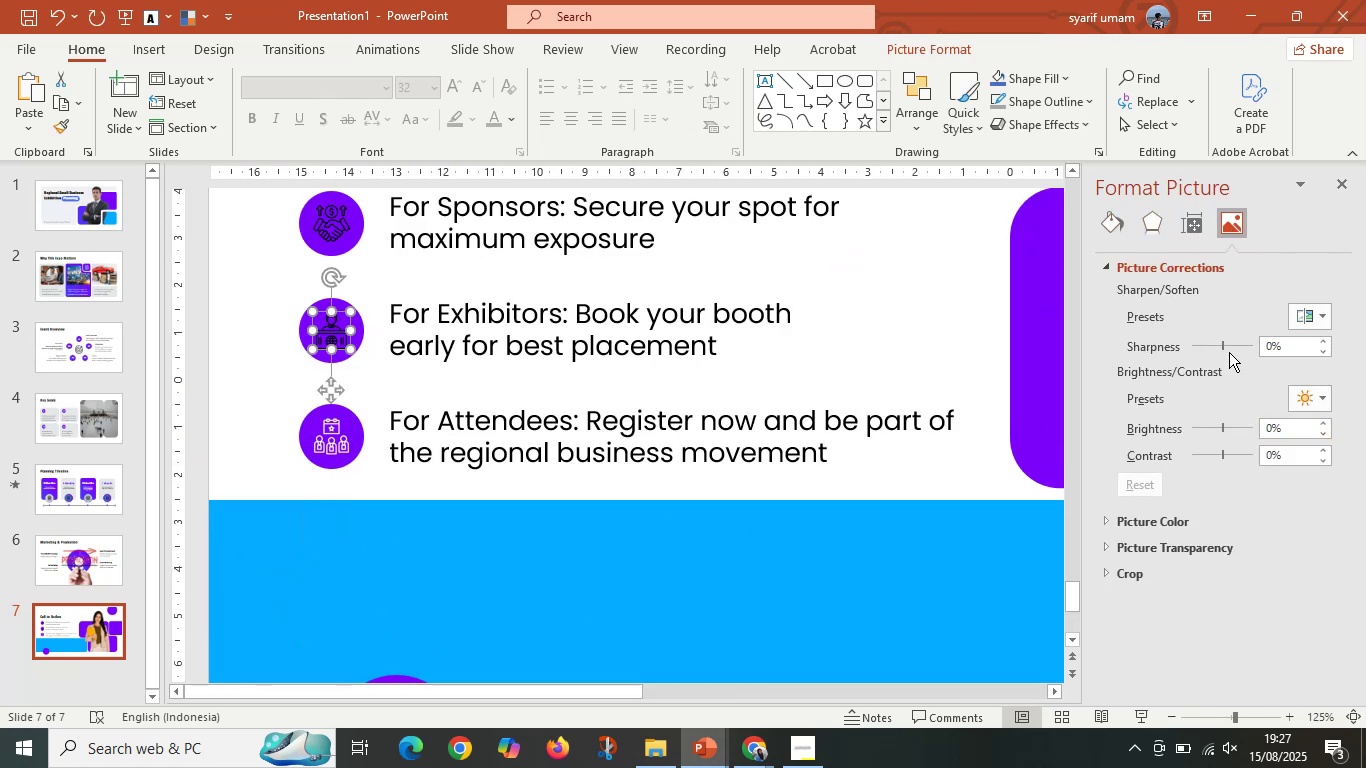 
left_click_drag(start_coordinate=[1220, 348], to_coordinate=[1302, 360])
 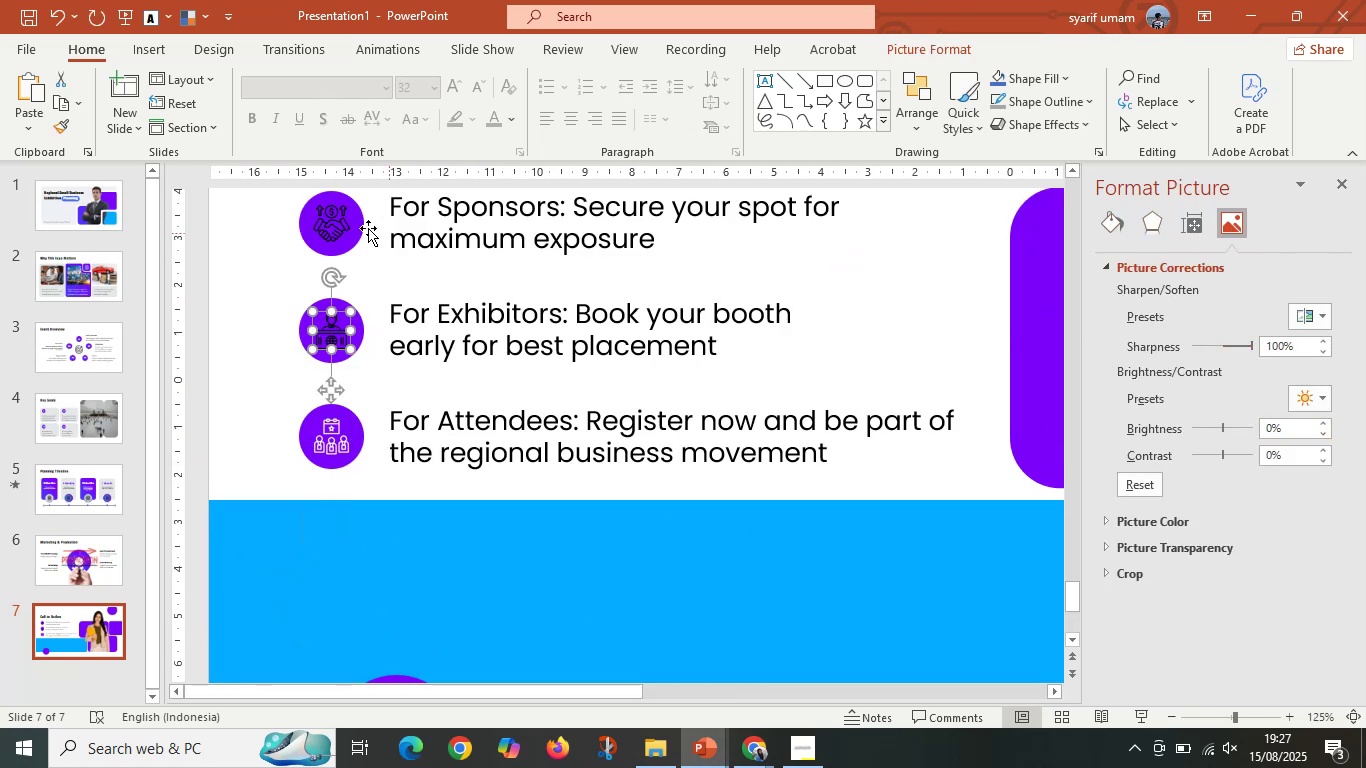 
left_click([331, 223])
 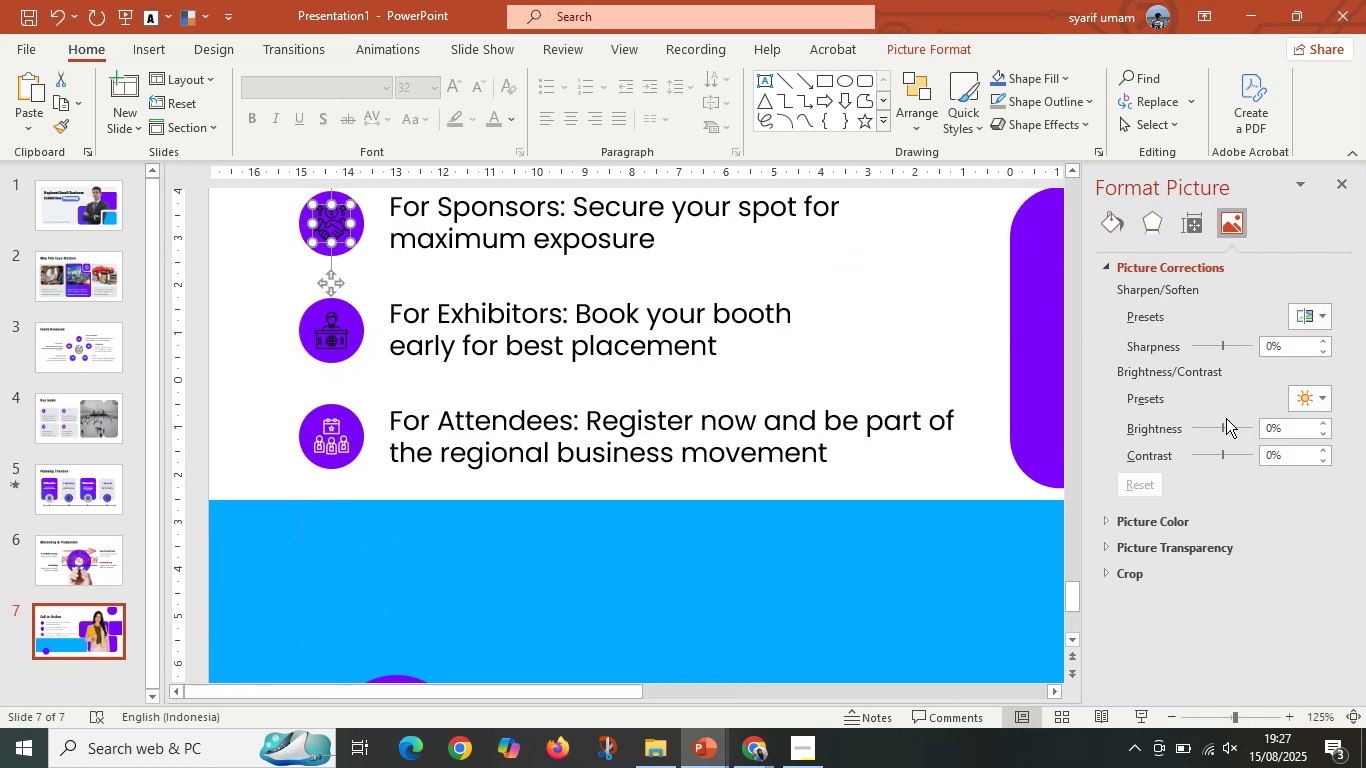 
left_click_drag(start_coordinate=[1223, 427], to_coordinate=[1314, 437])
 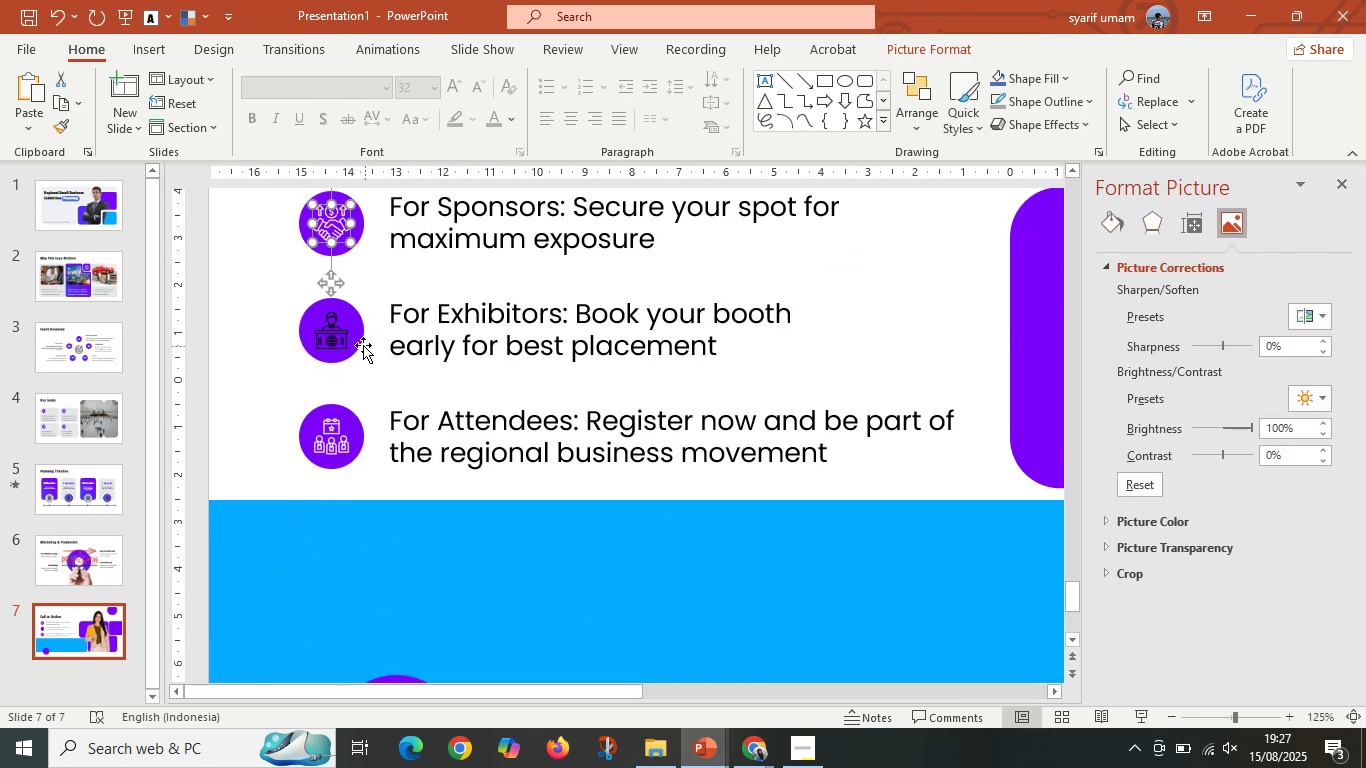 
left_click([342, 333])
 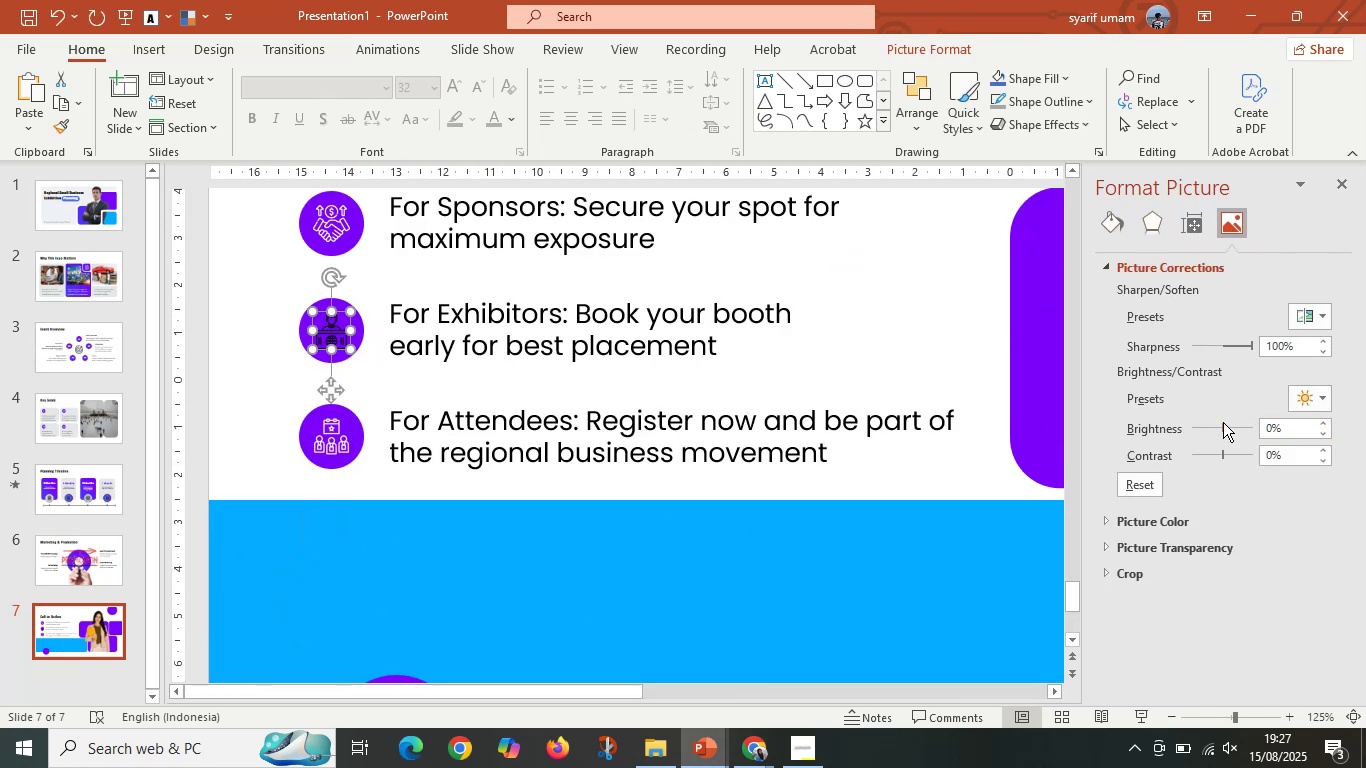 
left_click_drag(start_coordinate=[1223, 428], to_coordinate=[1350, 434])
 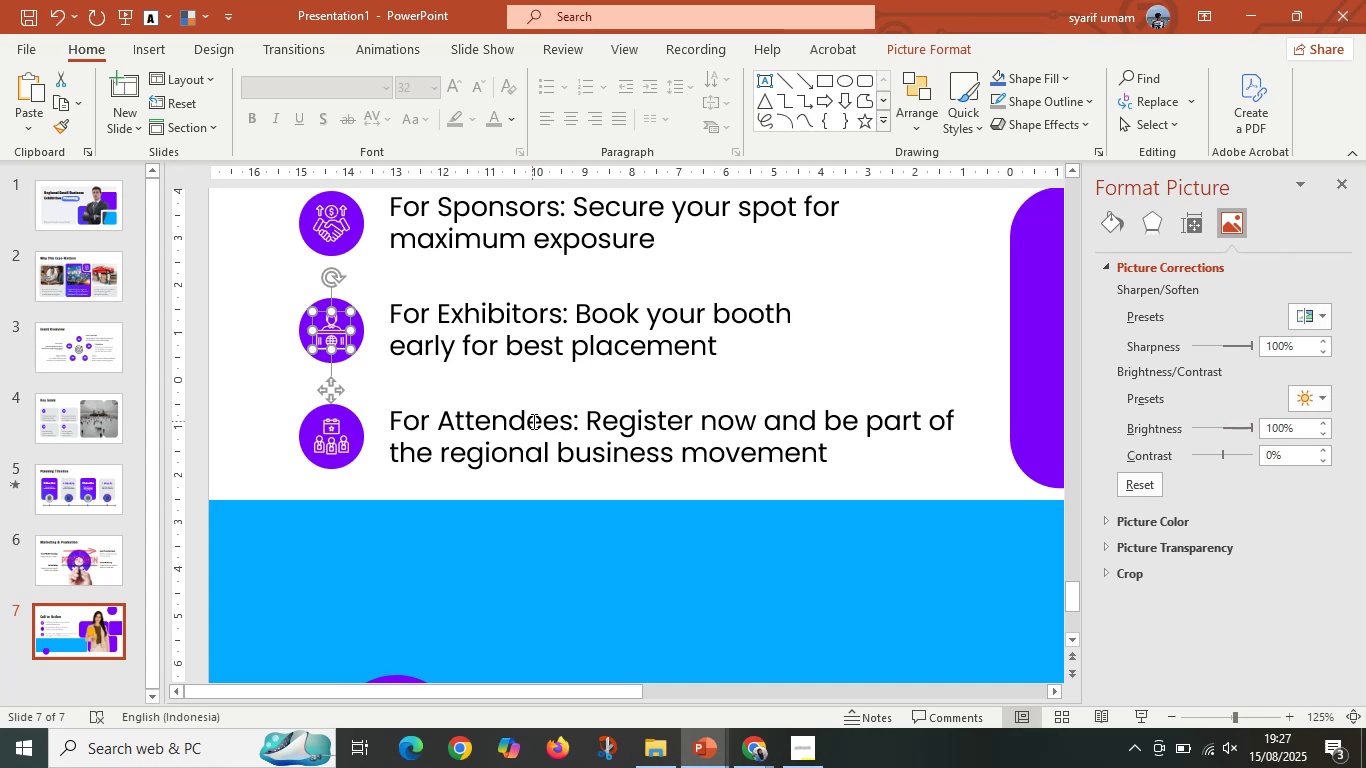 
hold_key(key=ControlLeft, duration=0.49)
scroll: coordinate [644, 413], scroll_direction: down, amount: 3.0
 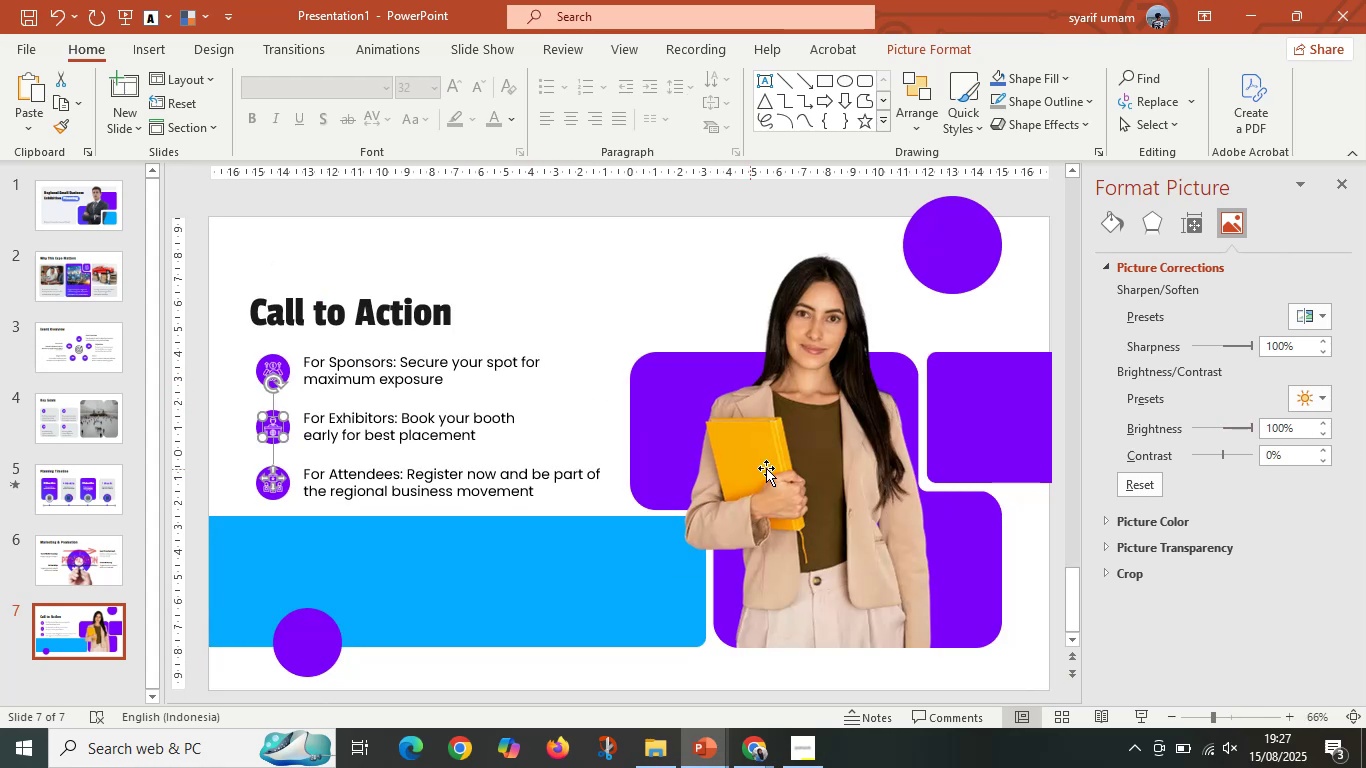 
left_click([778, 467])
 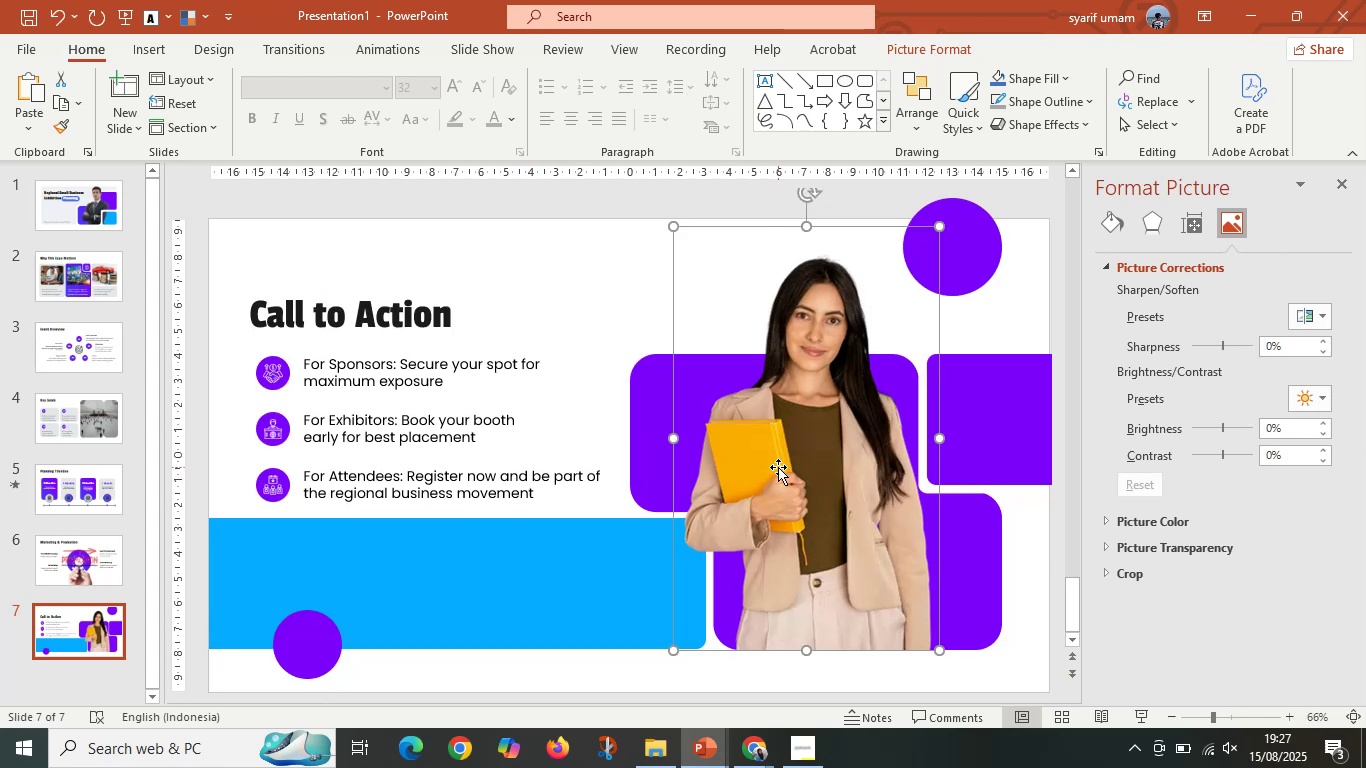 
hold_key(key=ControlLeft, duration=0.36)
scroll: coordinate [778, 467], scroll_direction: down, amount: 1.0
 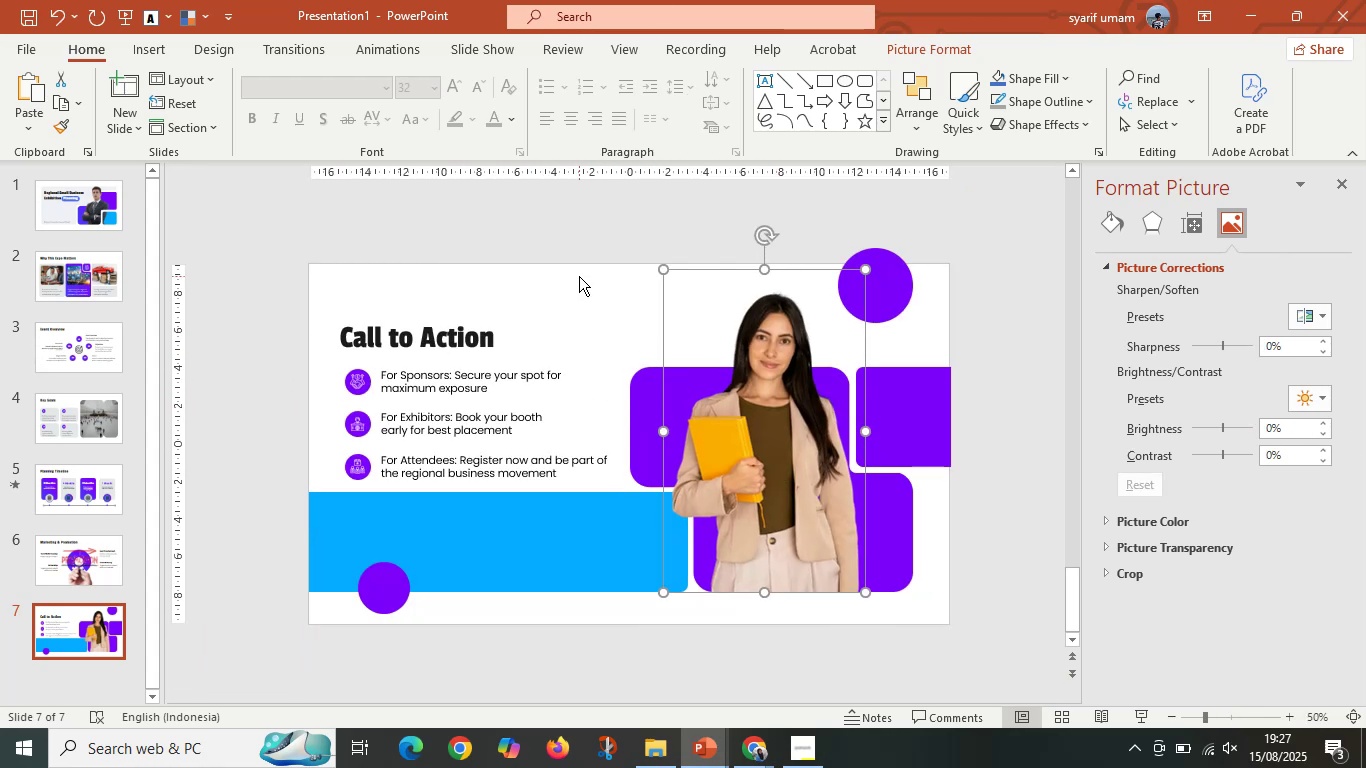 
hold_key(key=ControlLeft, duration=0.65)
scroll: coordinate [626, 424], scroll_direction: down, amount: 1.0
 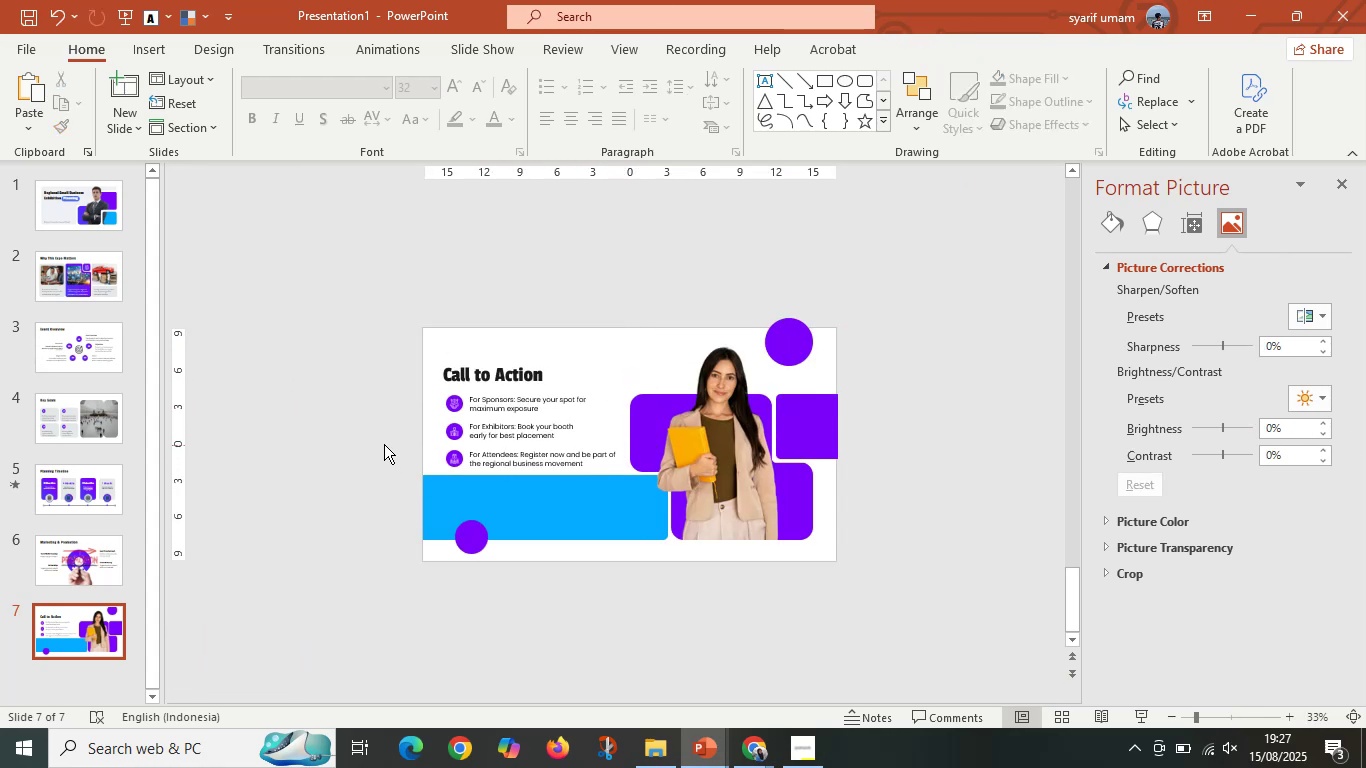 
double_click([494, 443])
 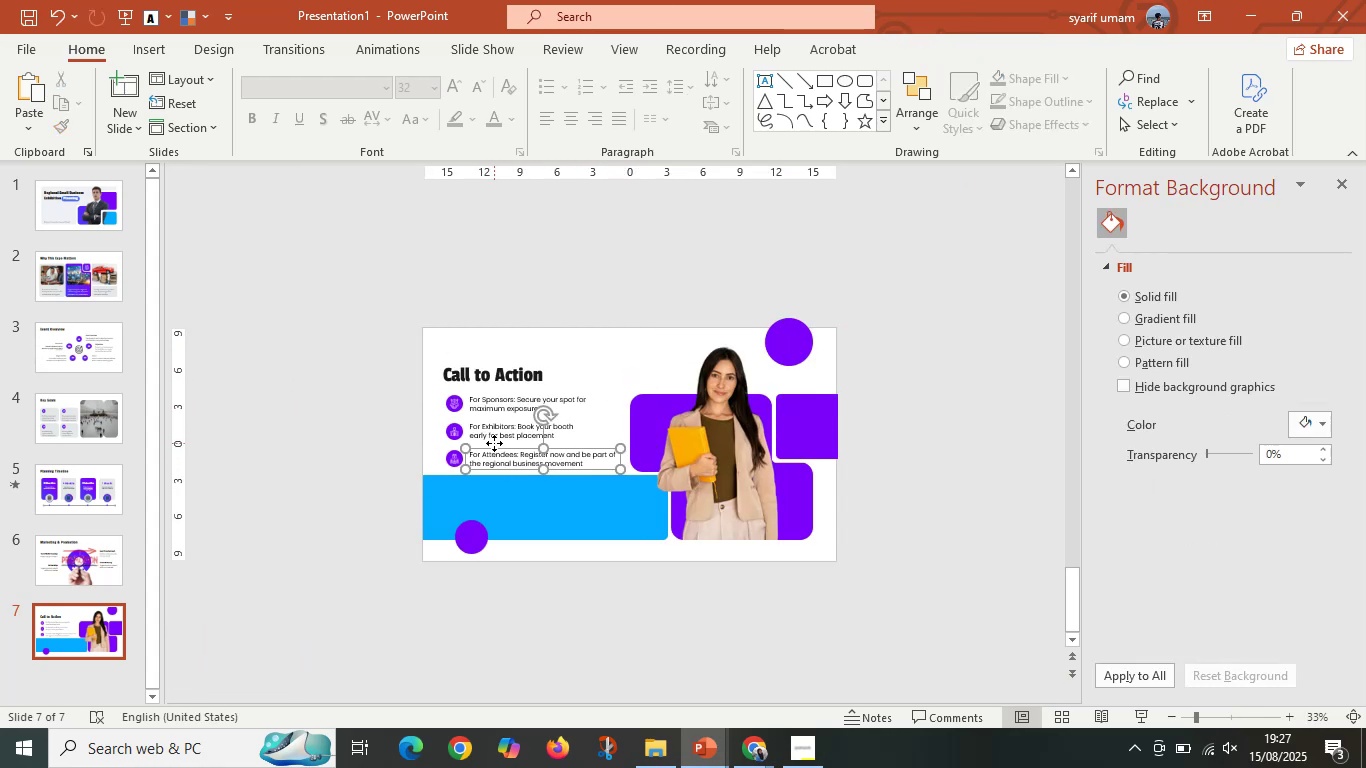 
hold_key(key=ControlLeft, duration=0.45)
scroll: coordinate [508, 464], scroll_direction: up, amount: 2.0
 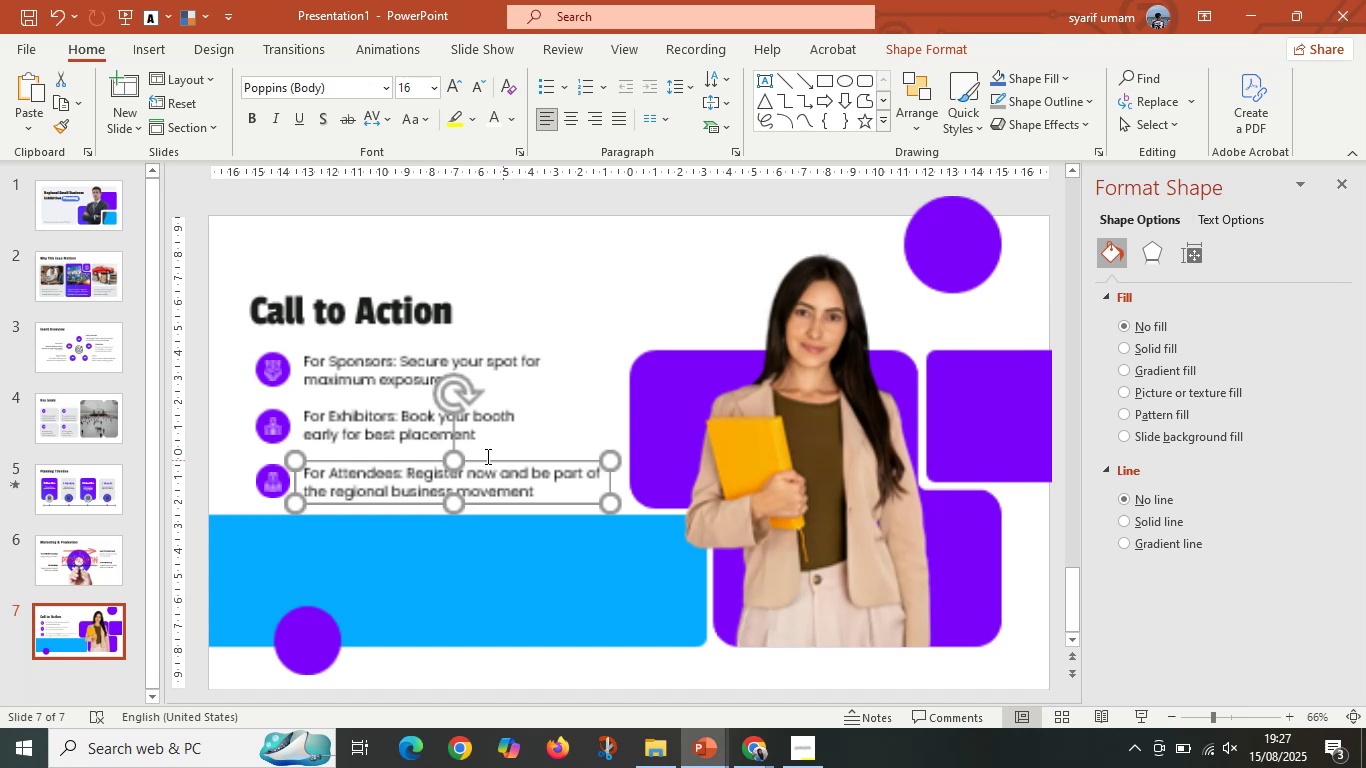 
key(Shift+ShiftLeft)
 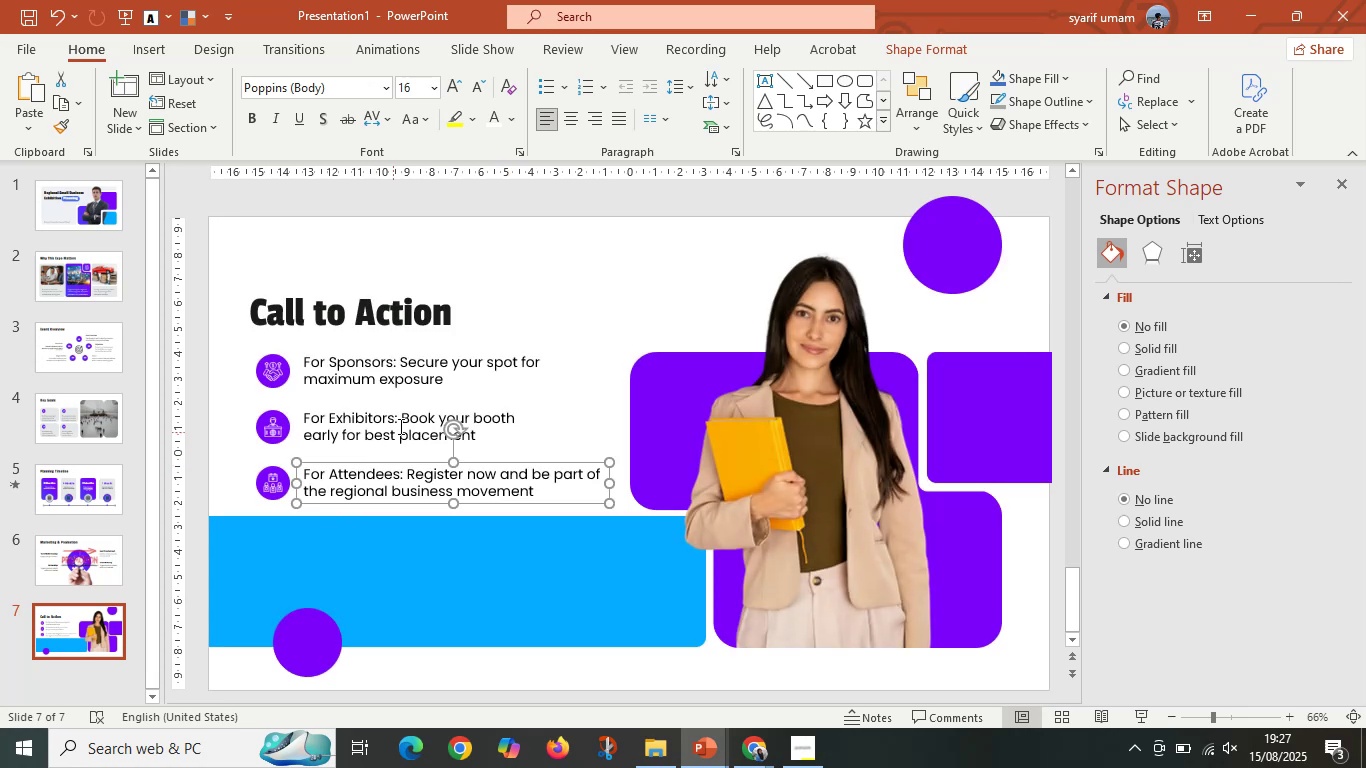 
left_click([399, 426])
 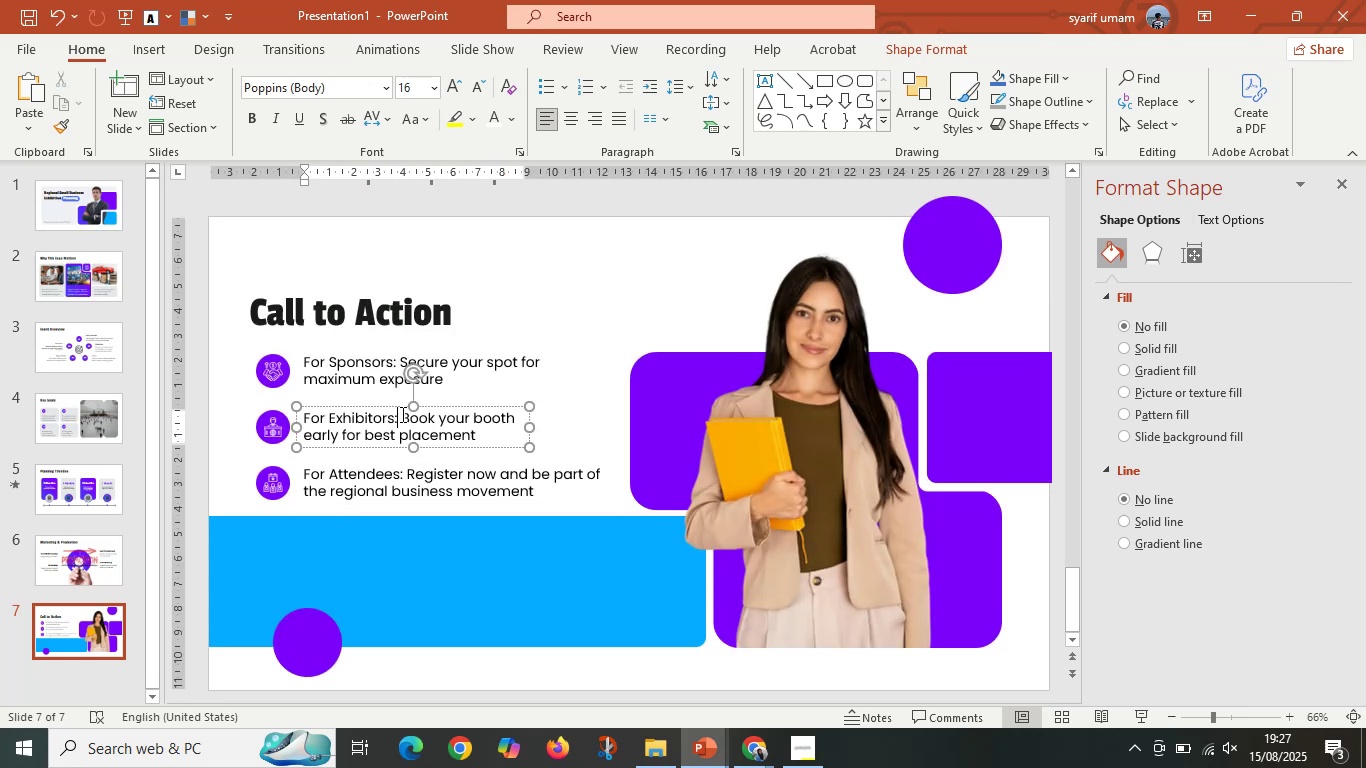 
left_click_drag(start_coordinate=[401, 414], to_coordinate=[302, 417])
 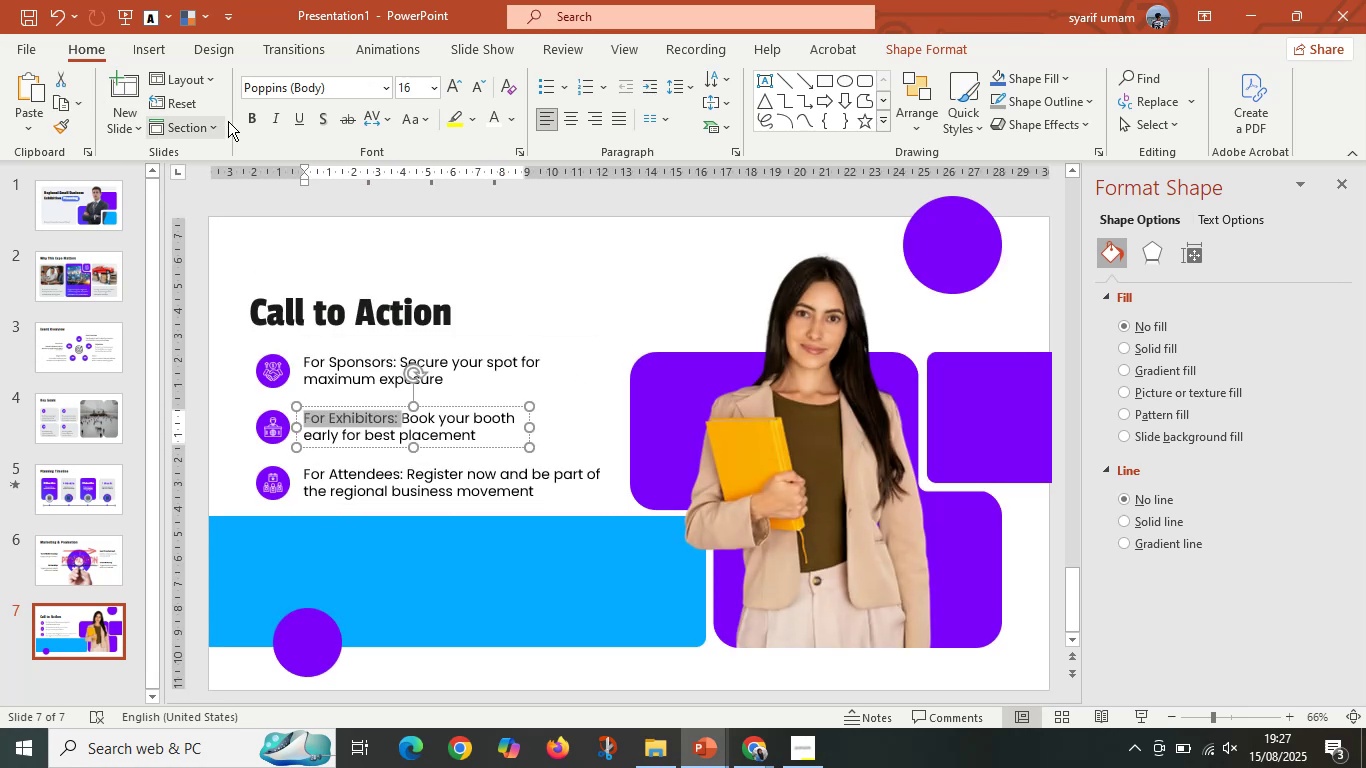 
left_click([244, 117])
 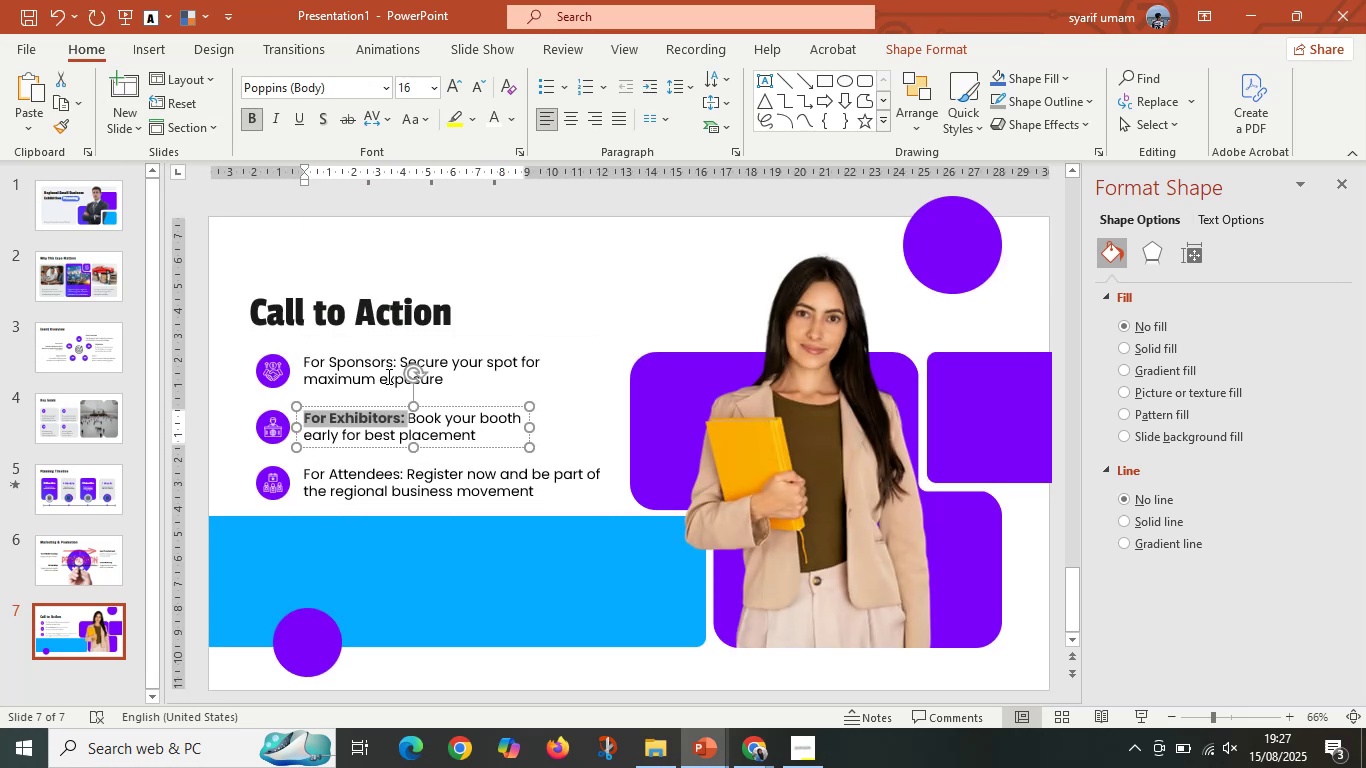 
left_click_drag(start_coordinate=[403, 366], to_coordinate=[288, 355])
 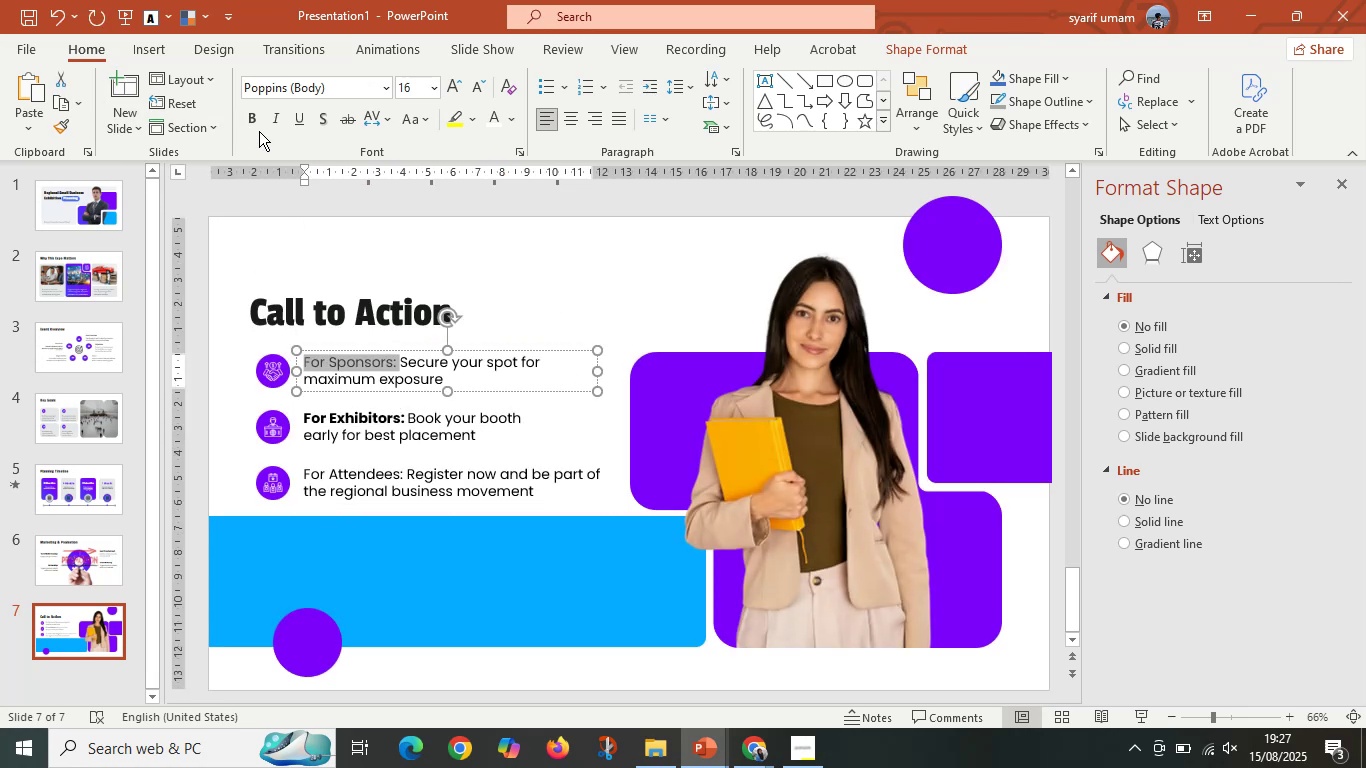 
left_click([256, 120])
 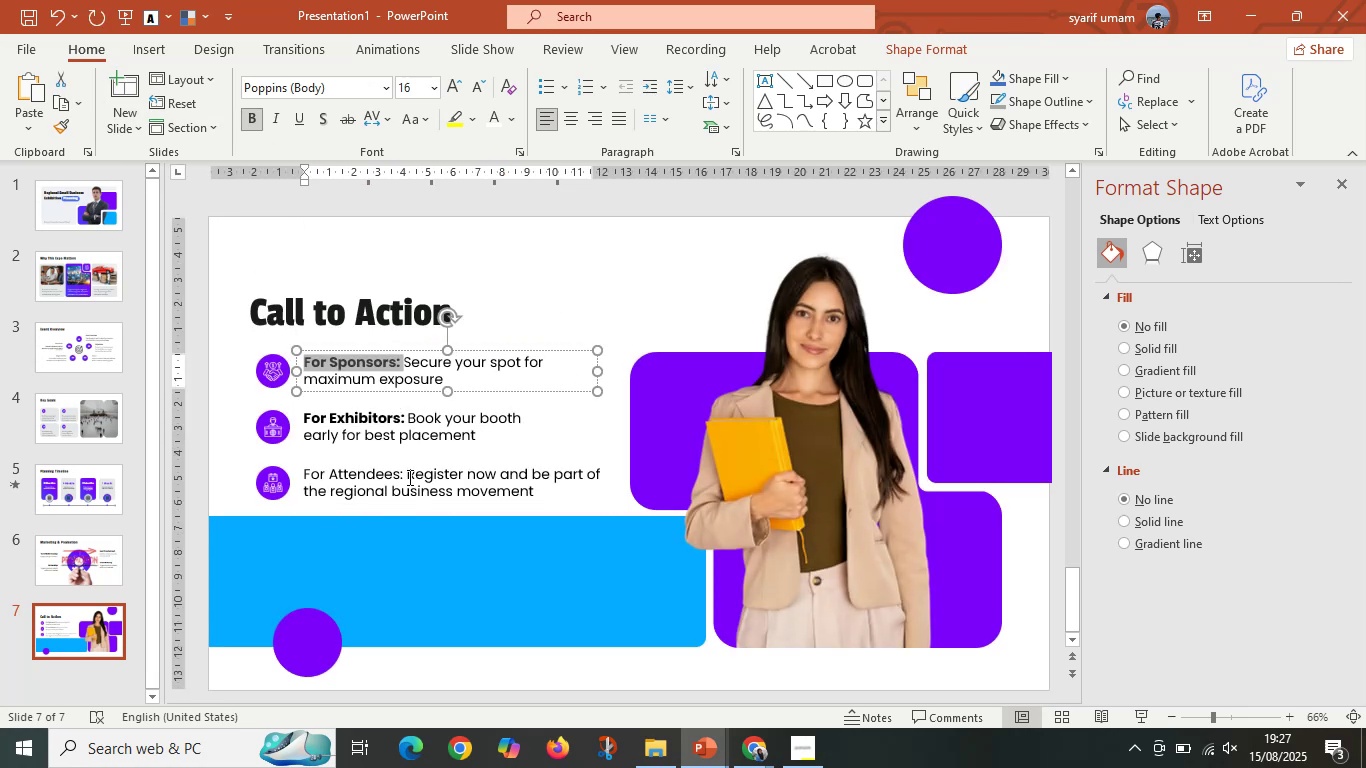 
left_click_drag(start_coordinate=[408, 476], to_coordinate=[298, 472])
 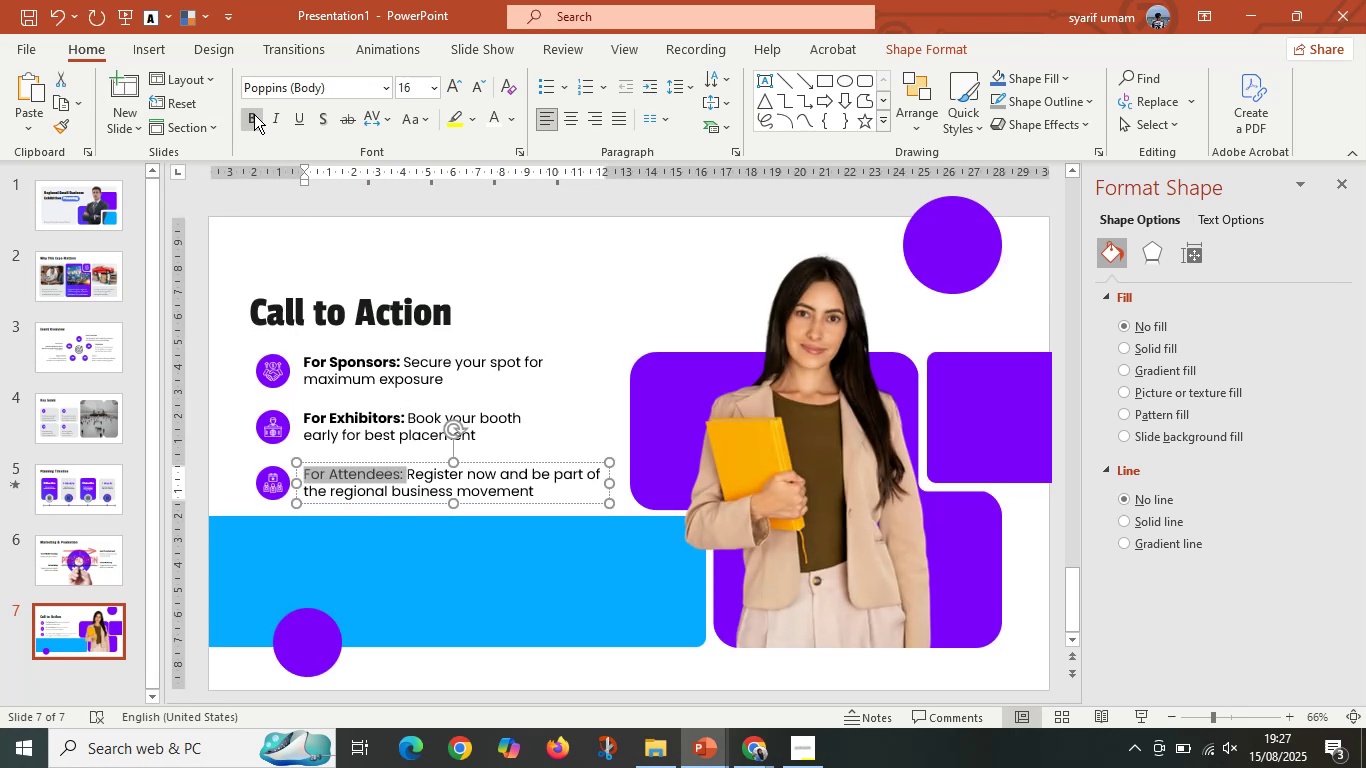 
double_click([573, 286])
 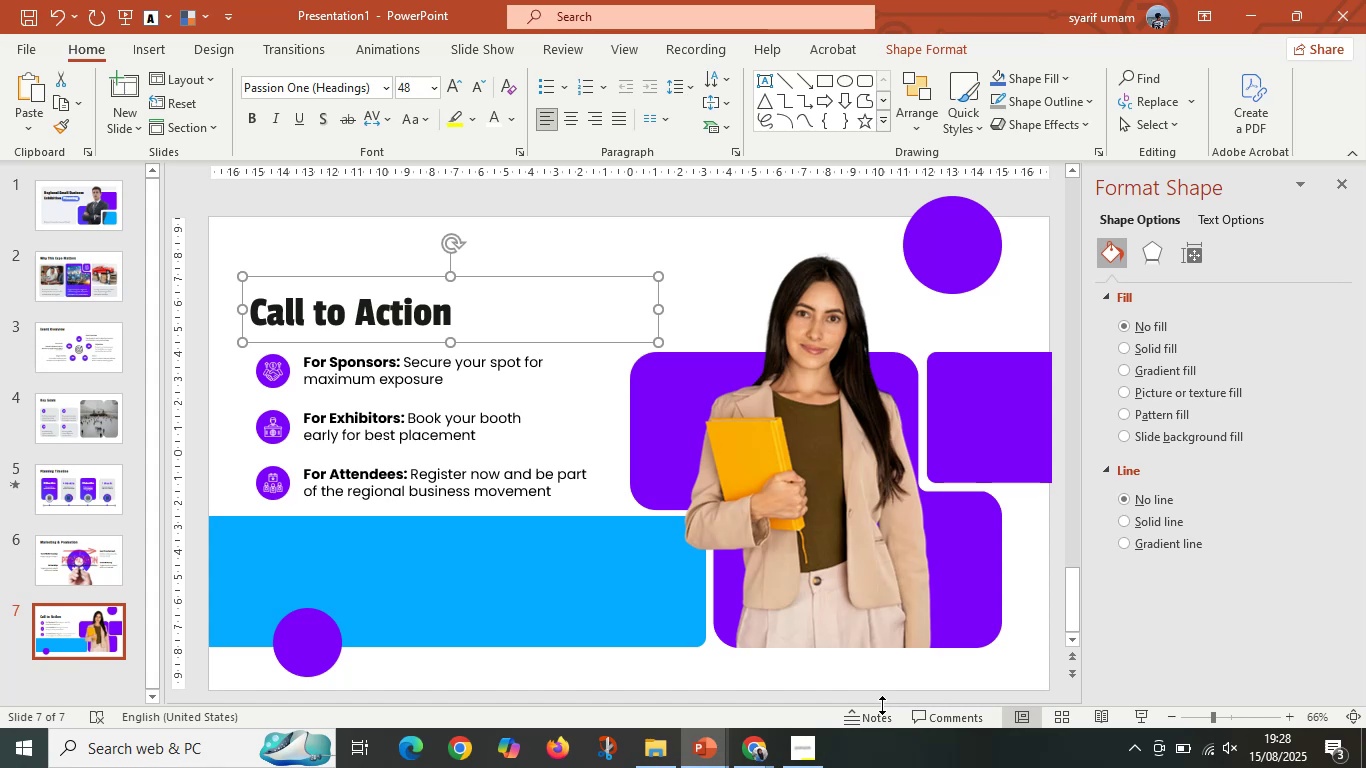 
wait(10.62)
 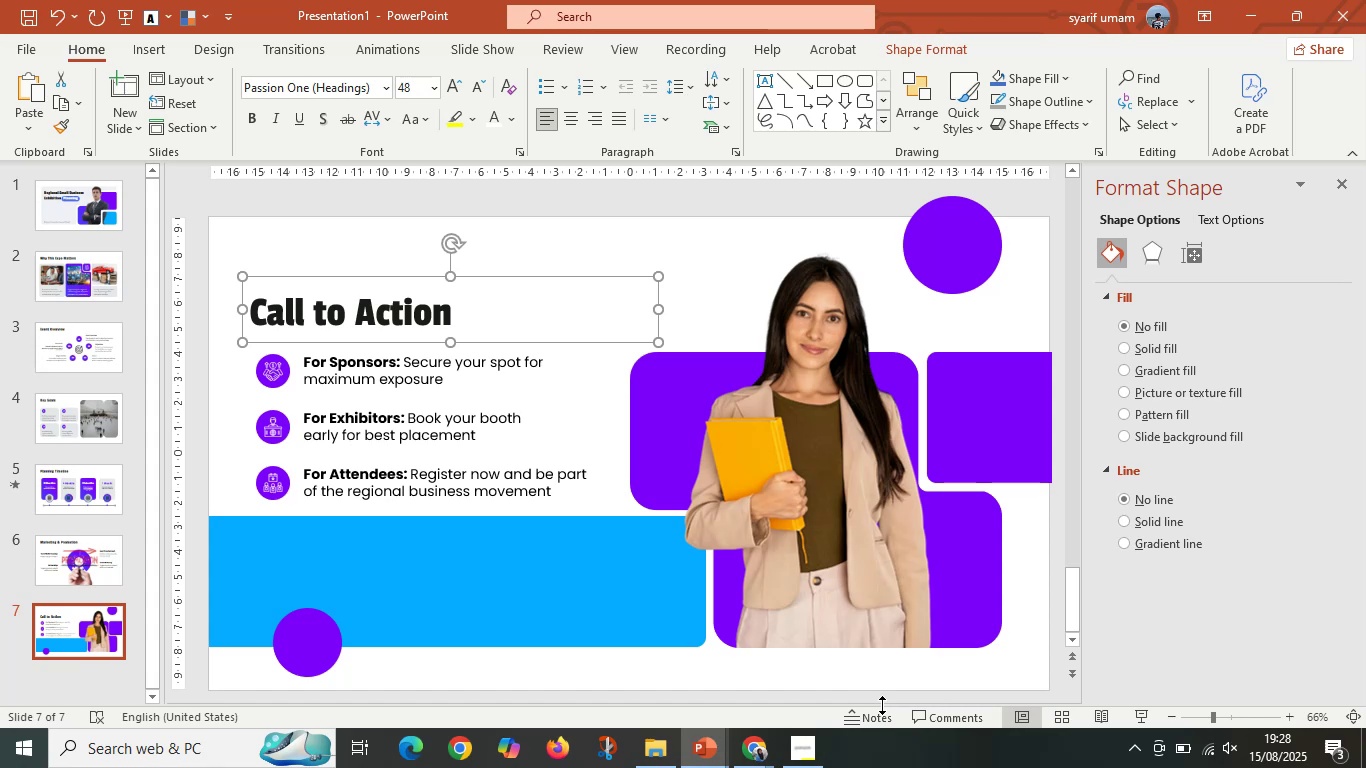 
left_click([748, 227])
 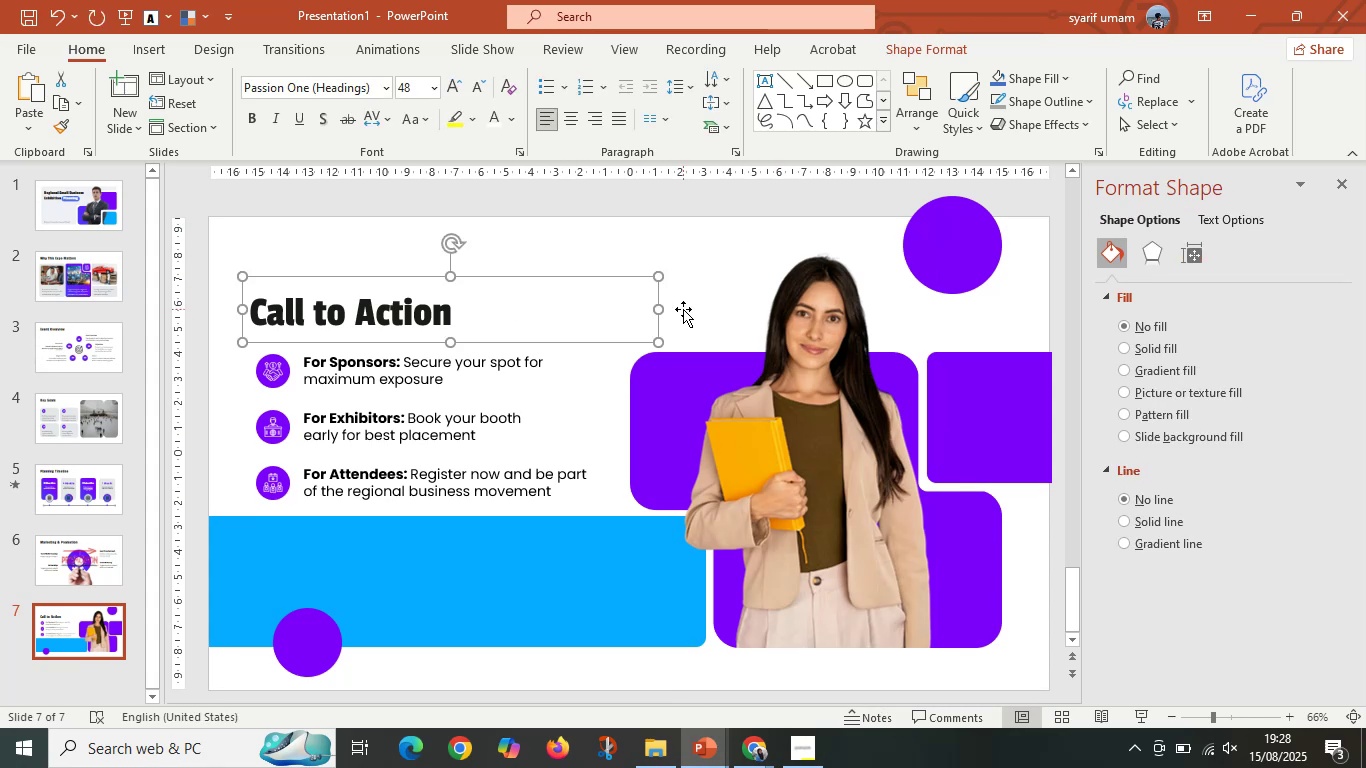 
left_click_drag(start_coordinate=[659, 309], to_coordinate=[493, 306])
 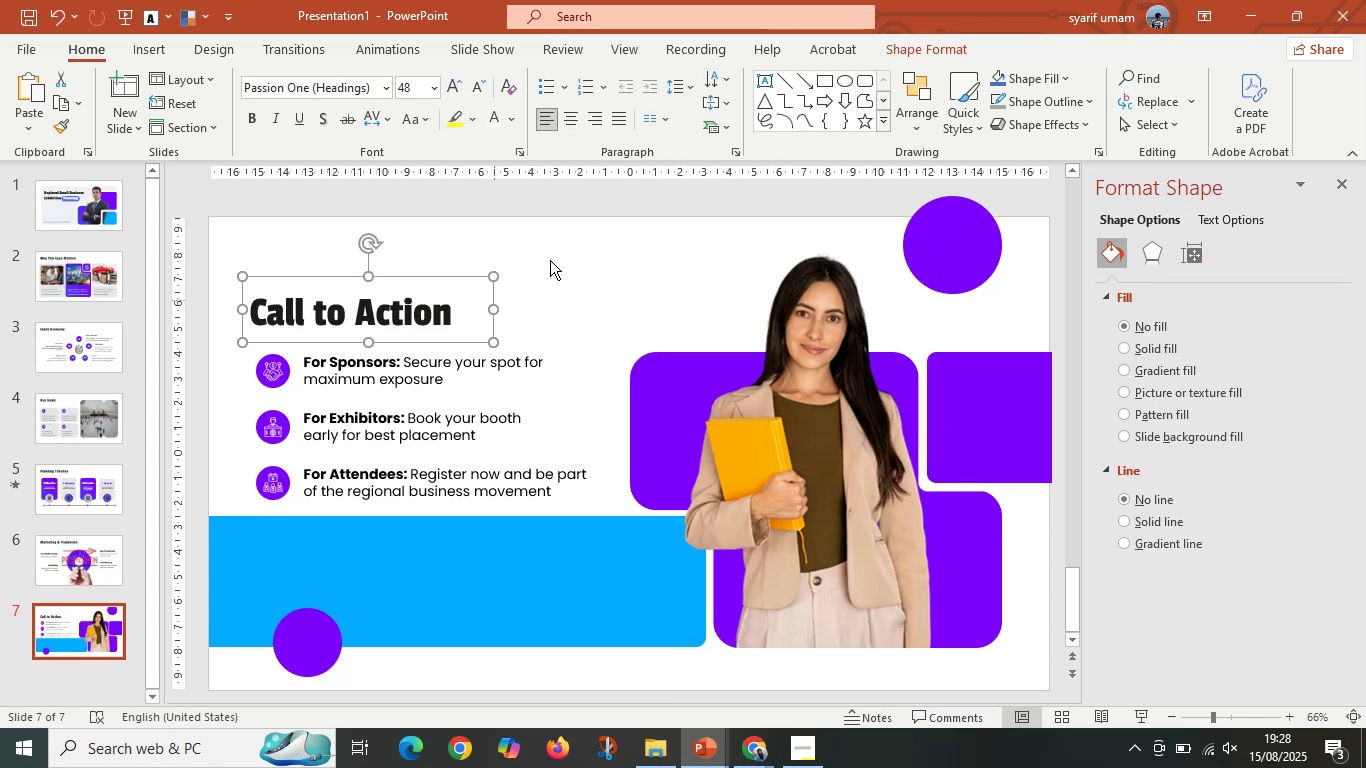 
left_click([601, 238])
 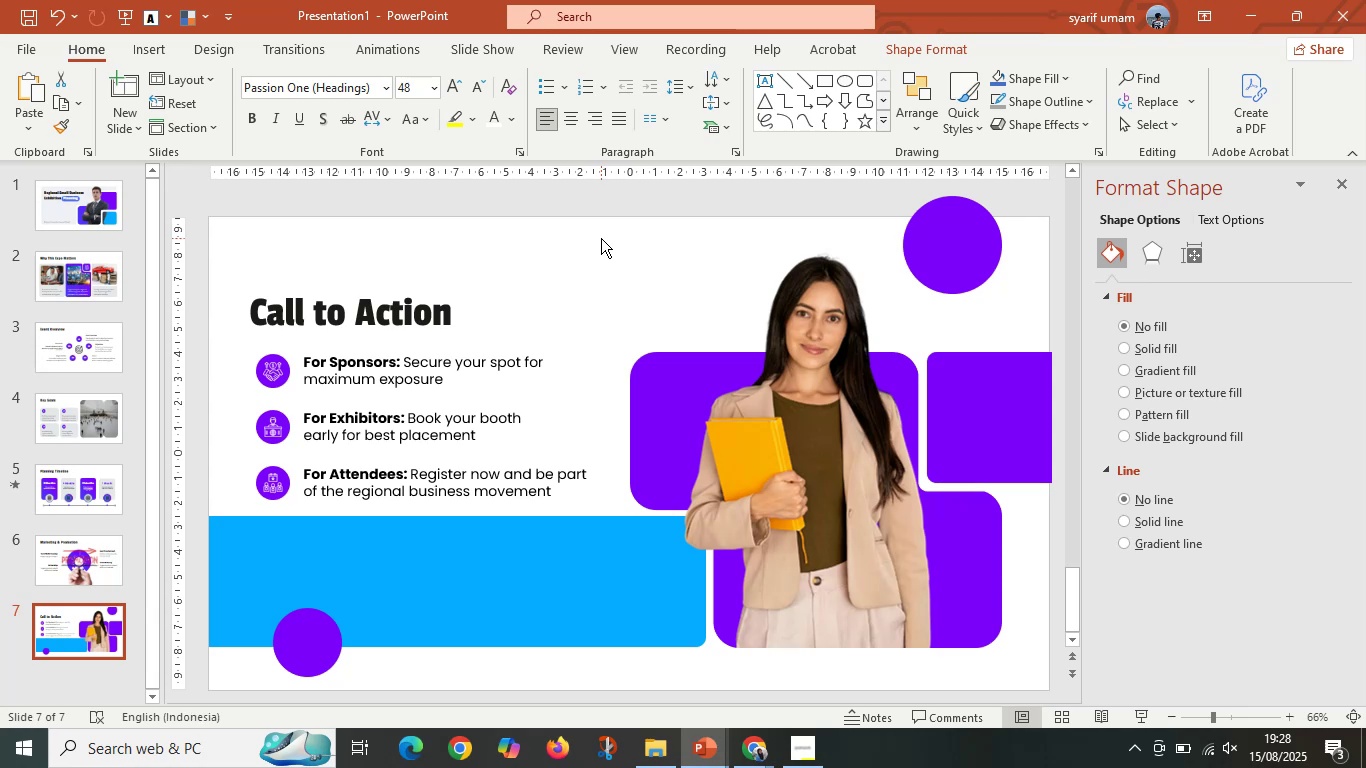 
hold_key(key=ControlLeft, duration=0.48)
scroll: coordinate [746, 323], scroll_direction: down, amount: 2.0
 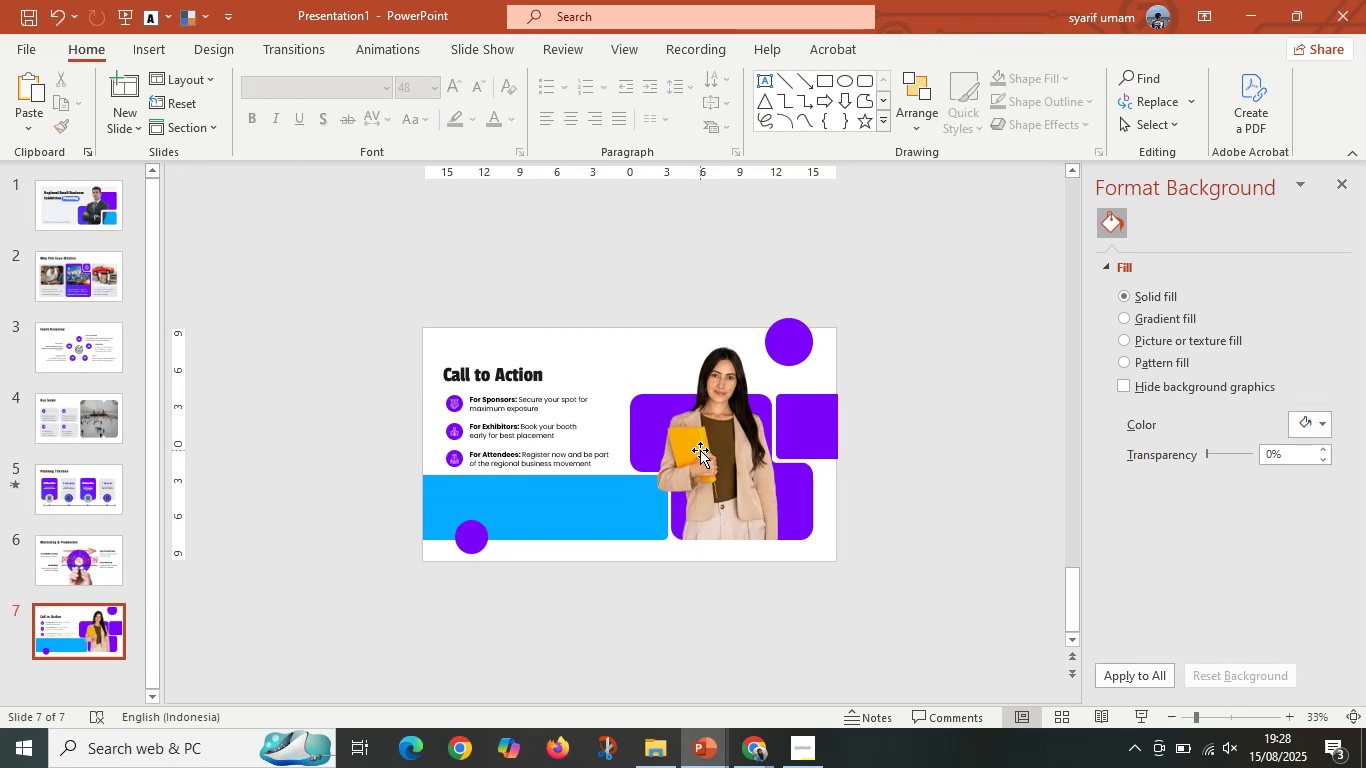 
hold_key(key=ControlLeft, duration=0.44)
scroll: coordinate [700, 452], scroll_direction: down, amount: 1.0
 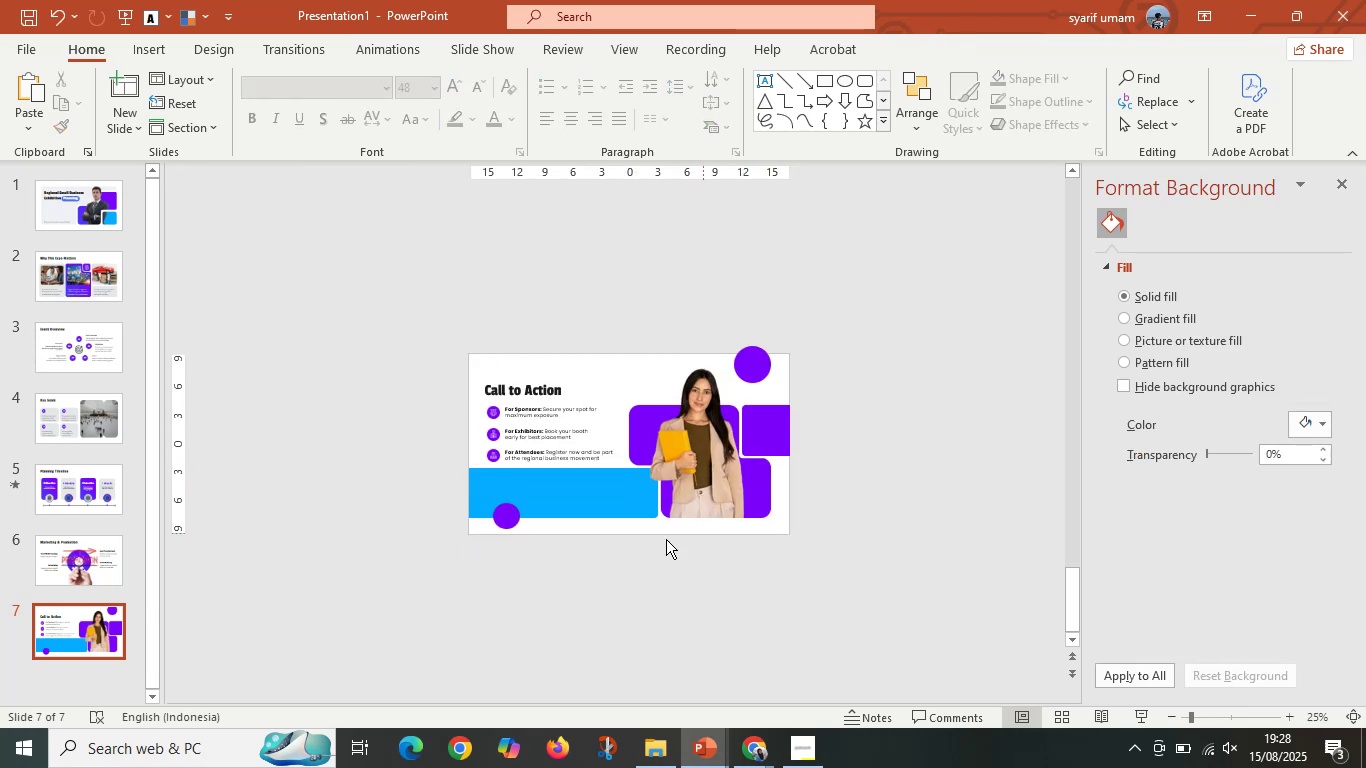 
double_click([550, 425])
 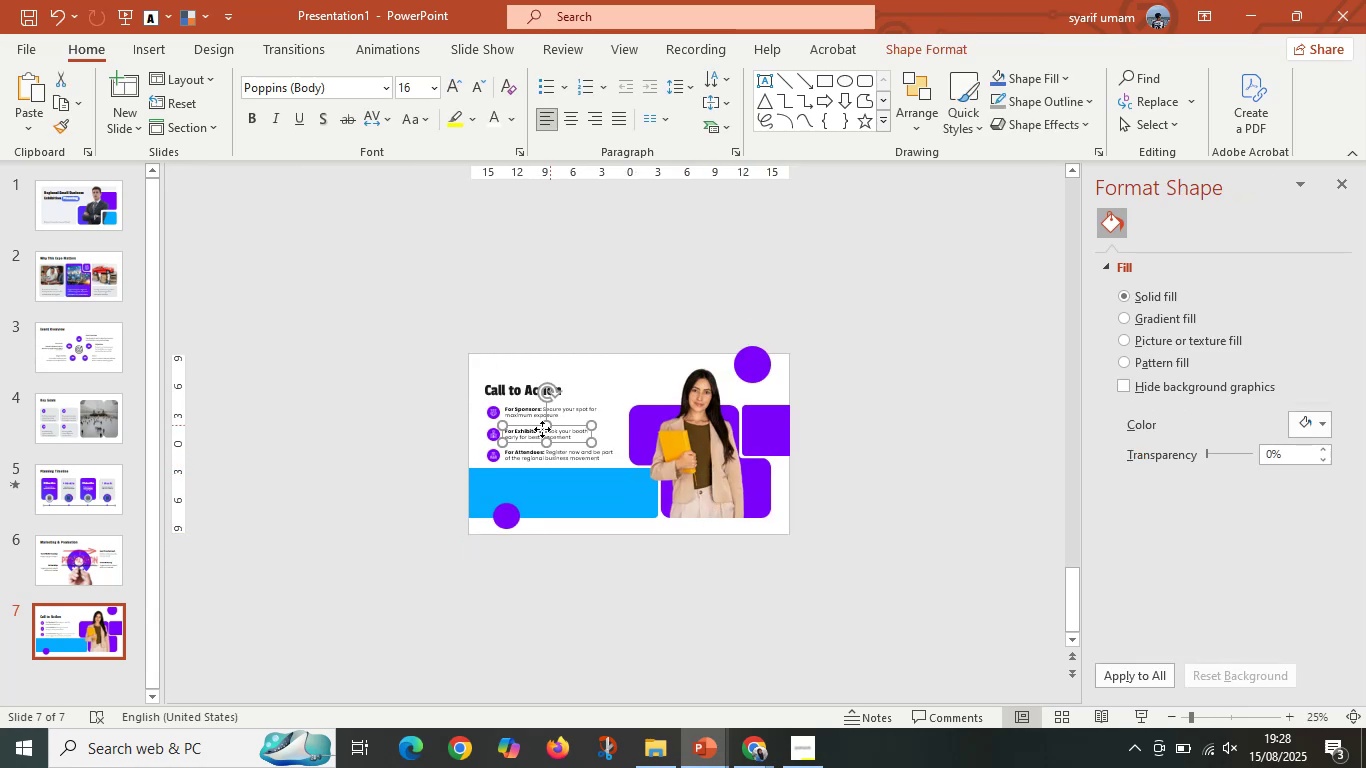 
hold_key(key=ControlLeft, duration=0.36)
scroll: coordinate [522, 444], scroll_direction: up, amount: 2.0
 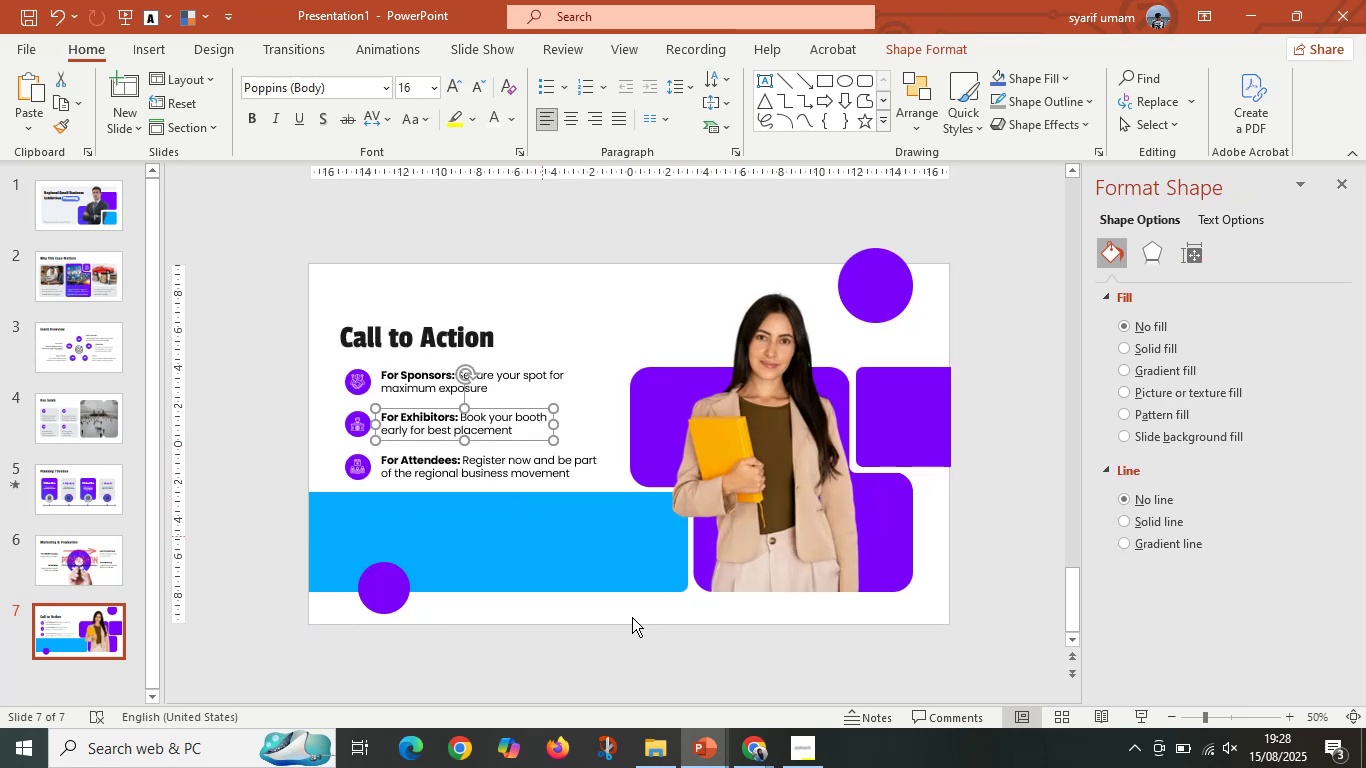 
left_click([670, 646])
 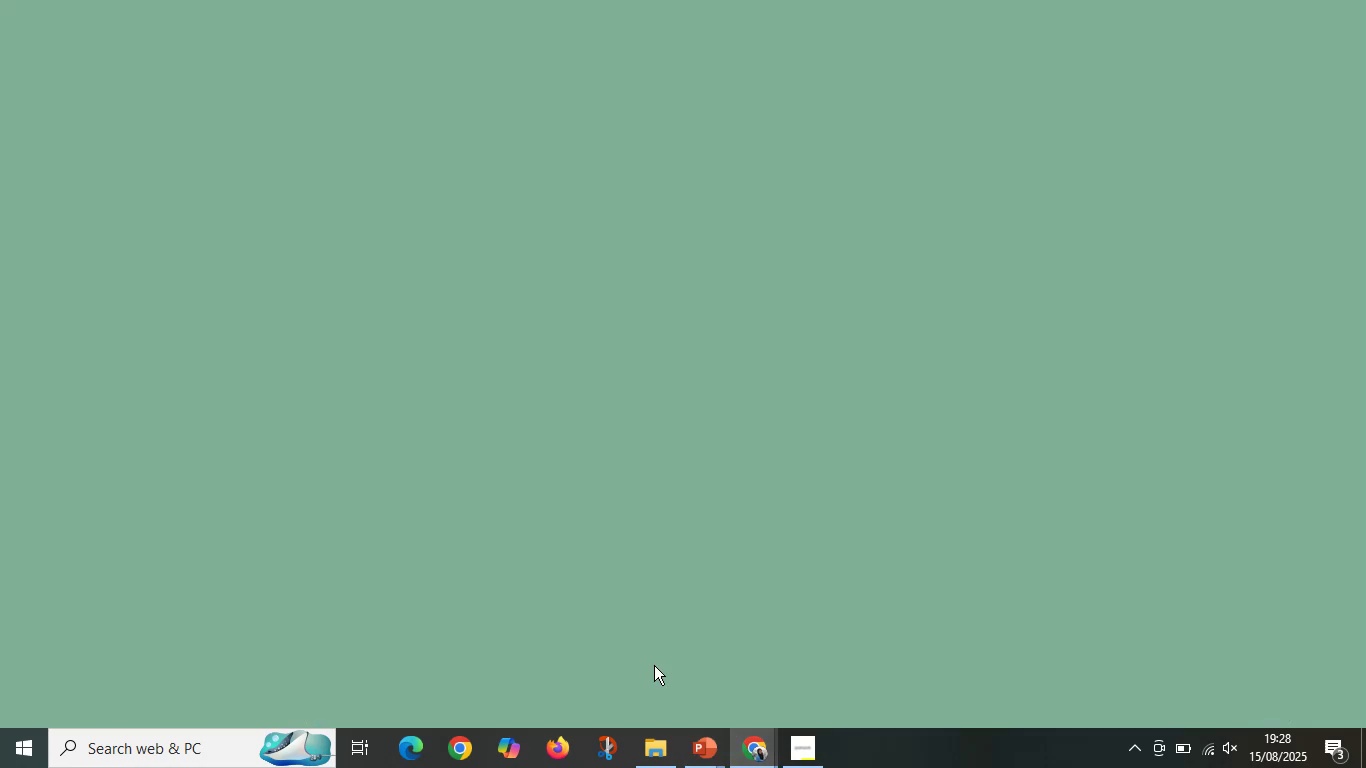 
scroll: coordinate [798, 473], scroll_direction: down, amount: 7.0
 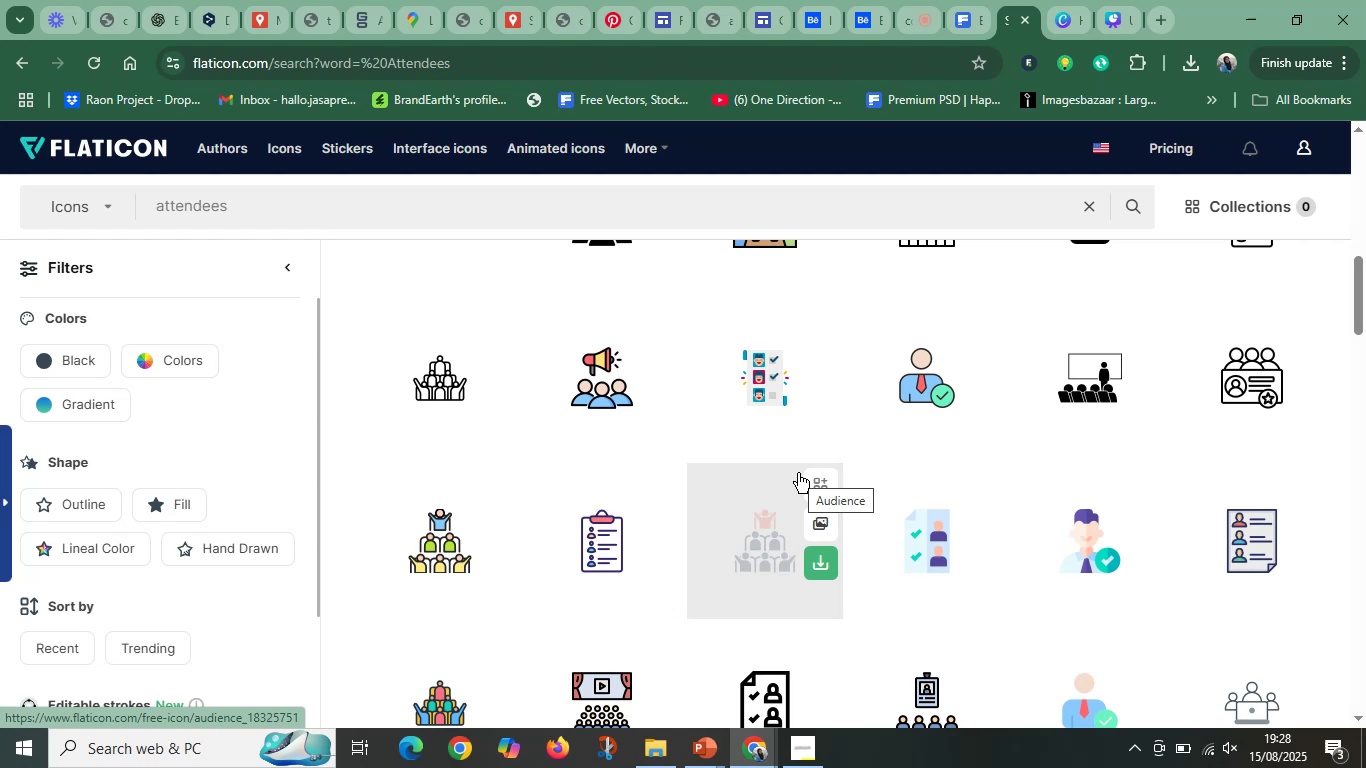 
wait(15.56)
 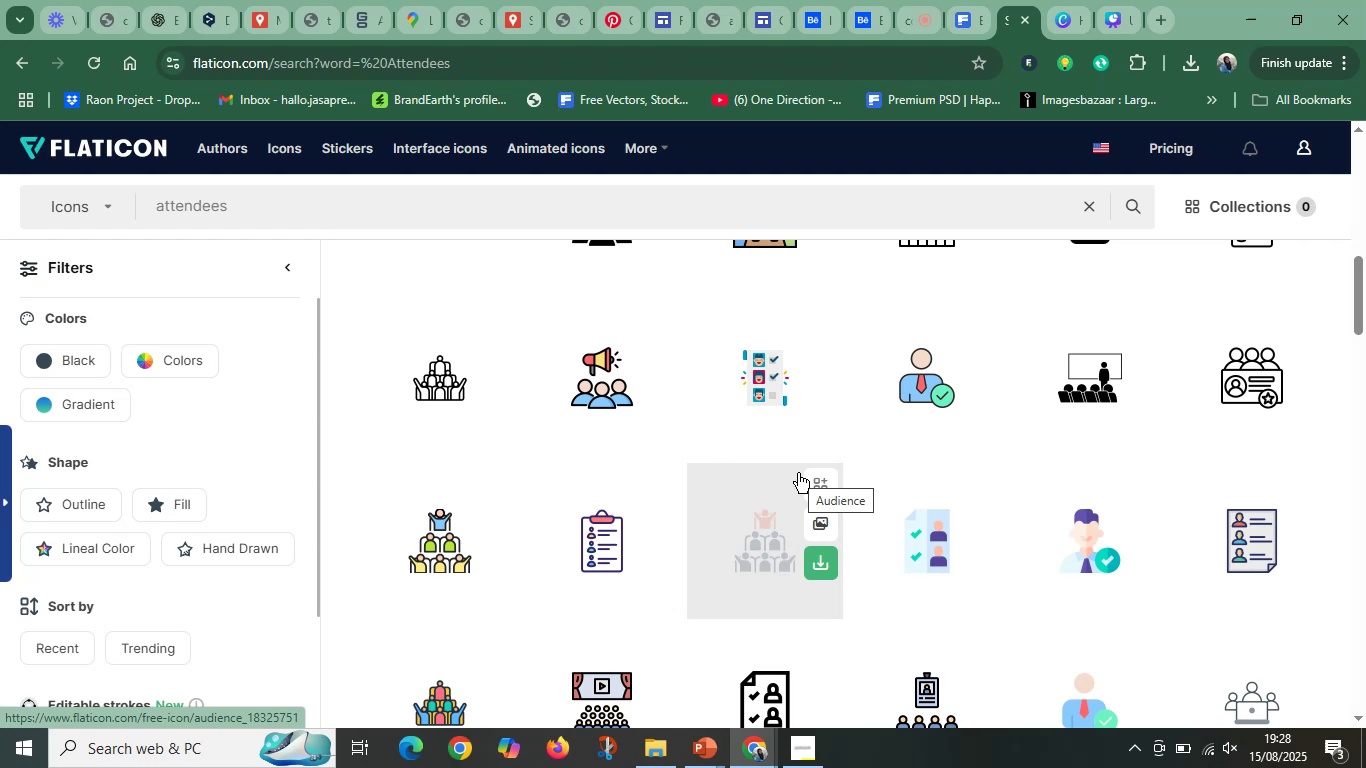 
left_click([905, 12])
 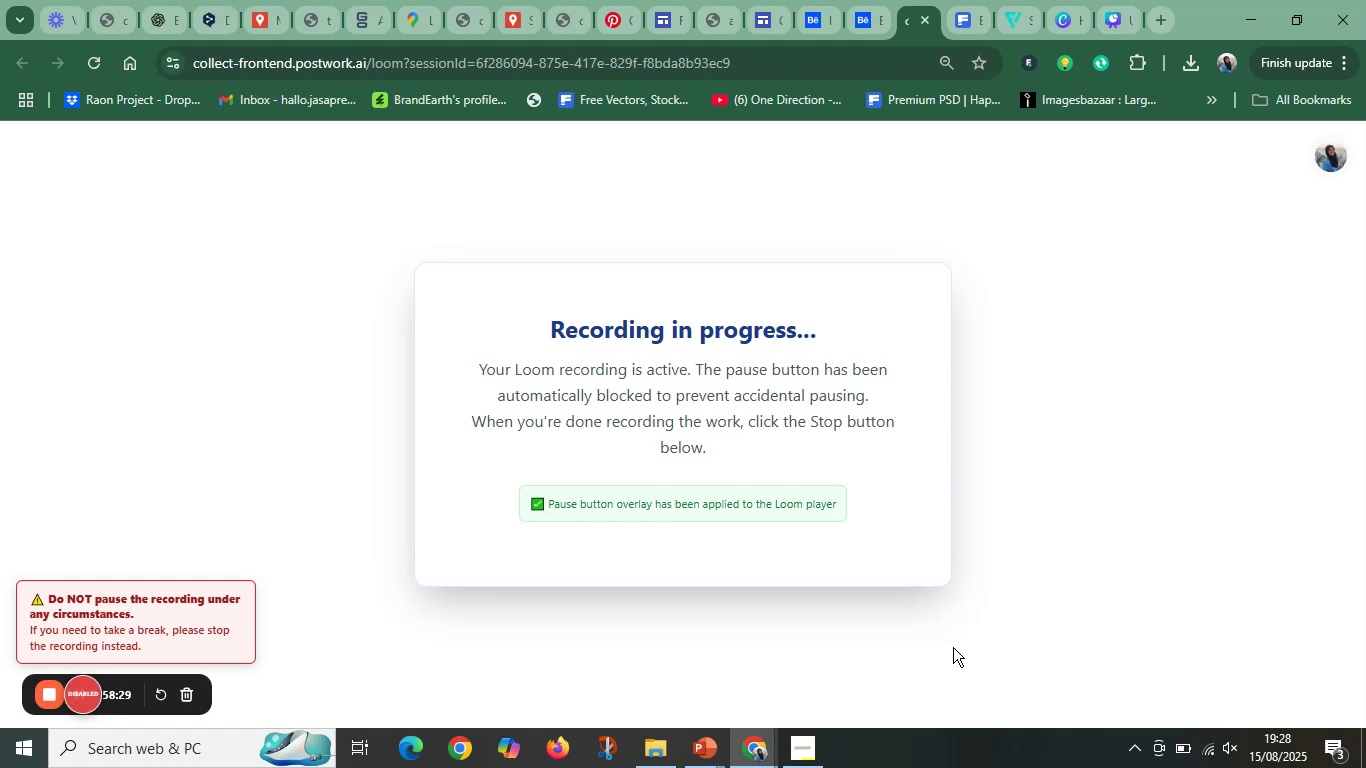 